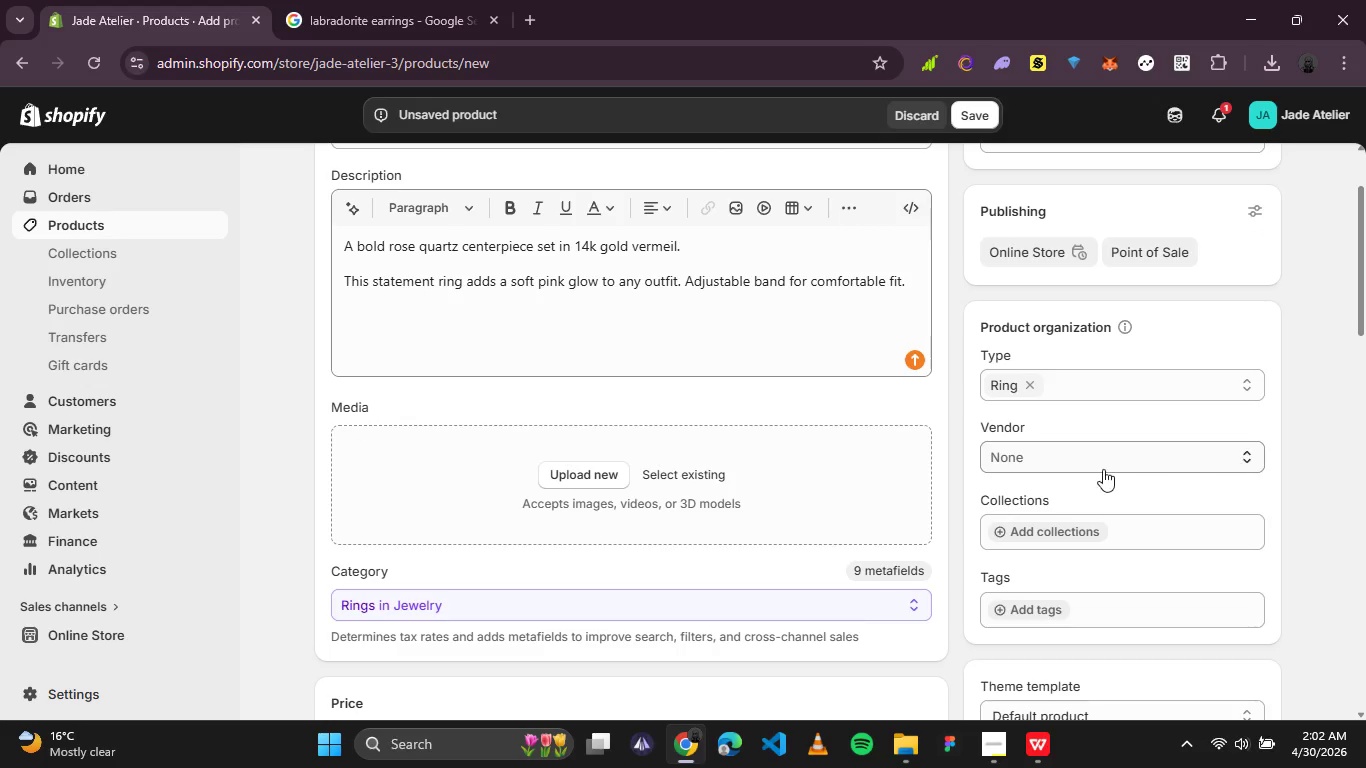 
left_click([1092, 452])
 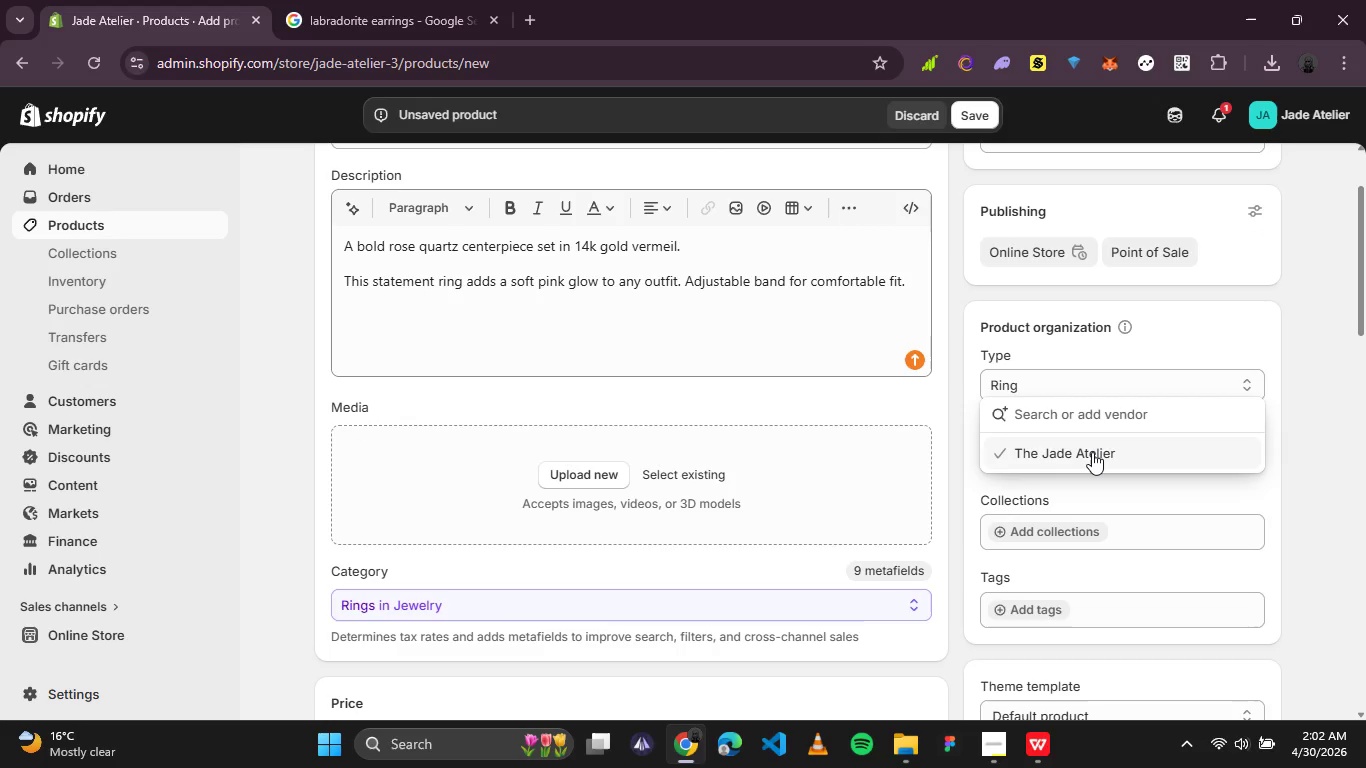 
left_click([1092, 452])
 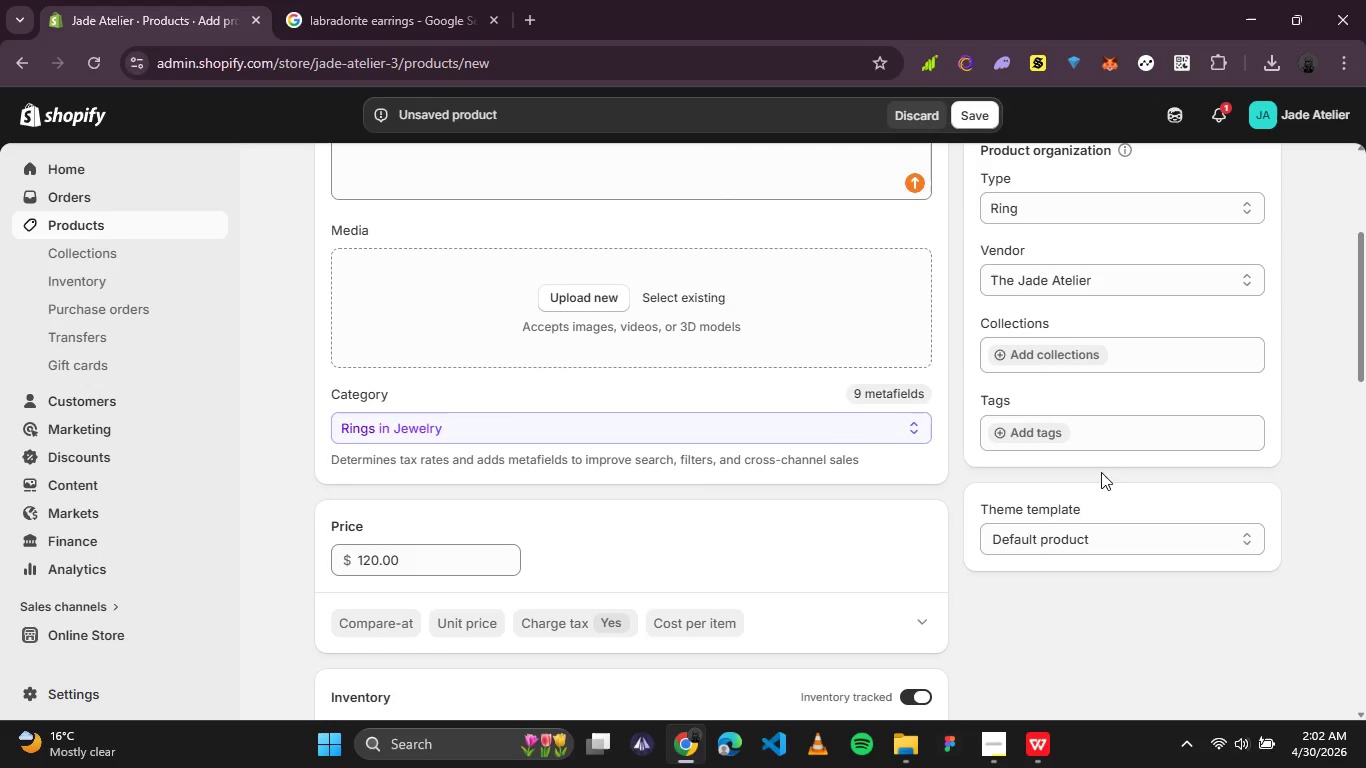 
left_click([1012, 429])
 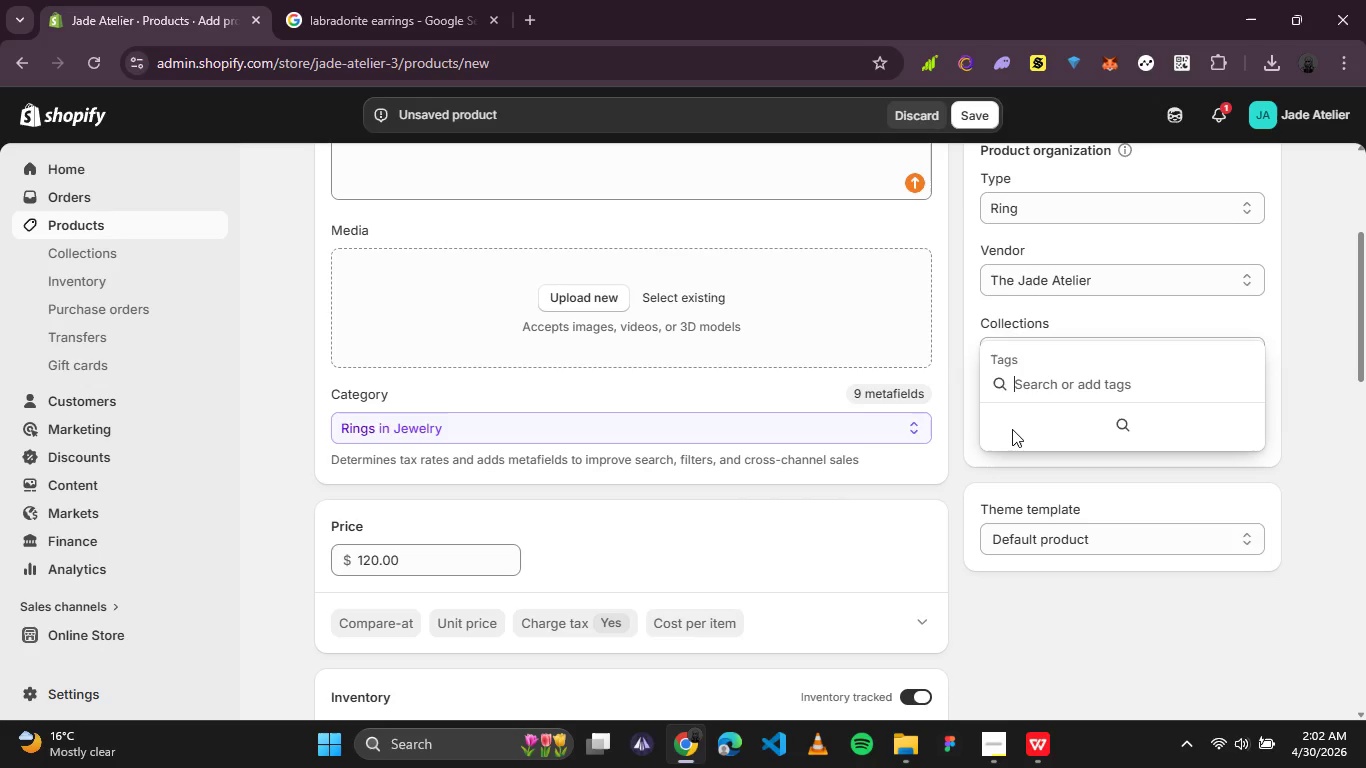 
type(rose quartz)
 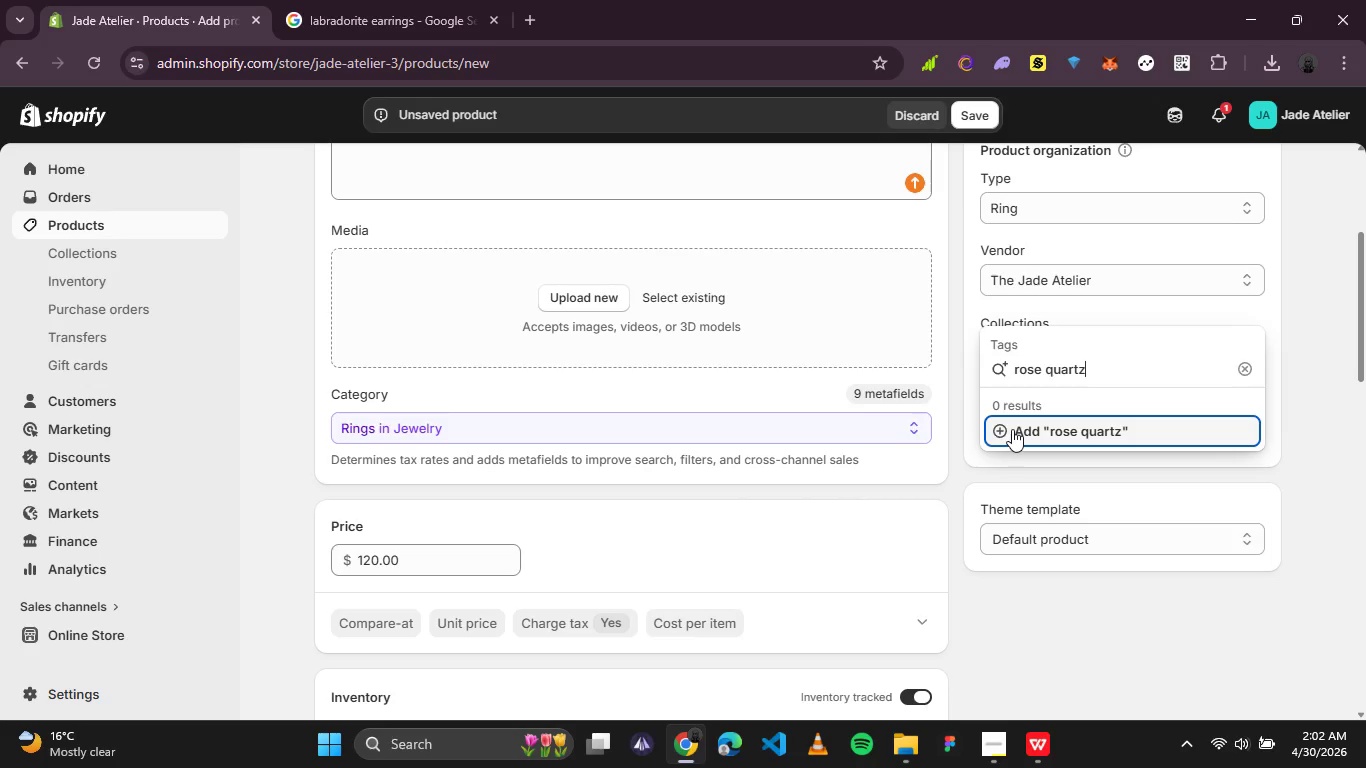 
key(Enter)
 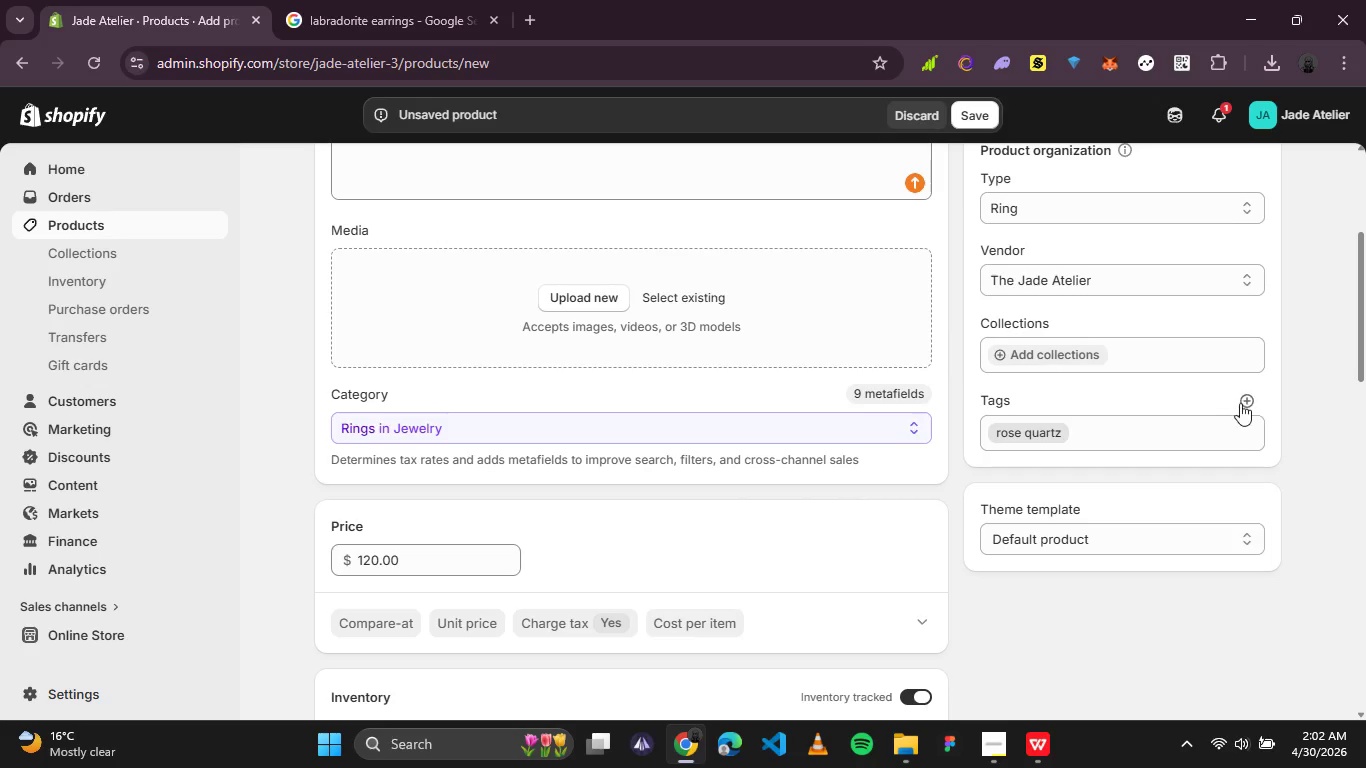 
left_click([1246, 406])
 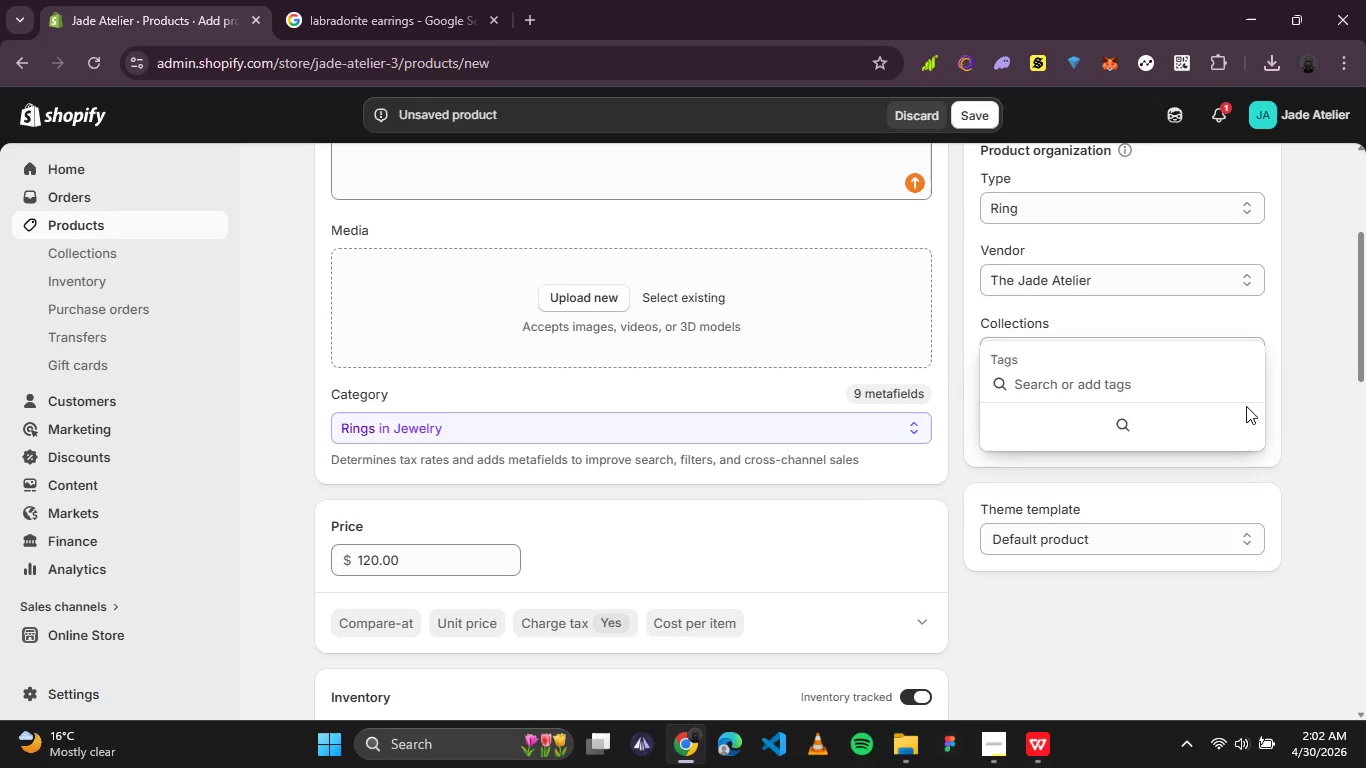 
type(statement ring)
 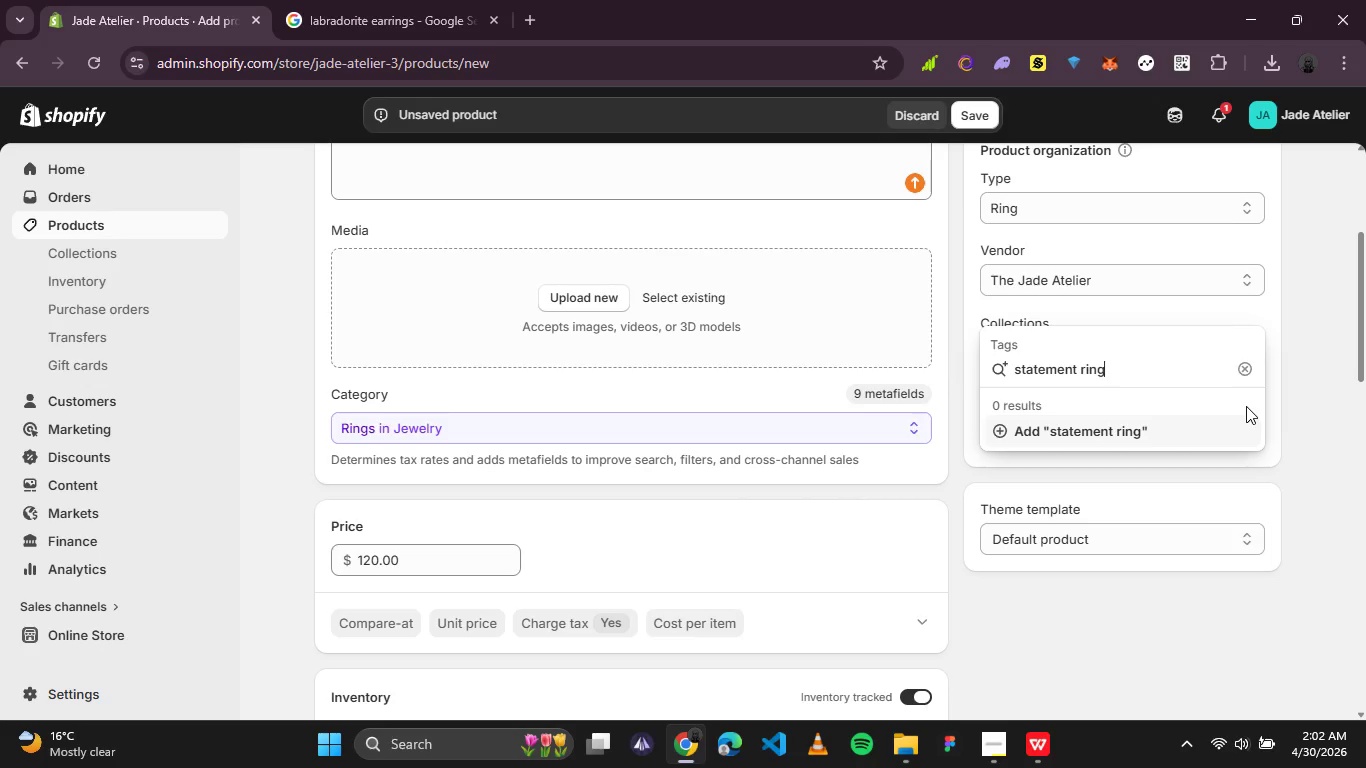 
key(Enter)
 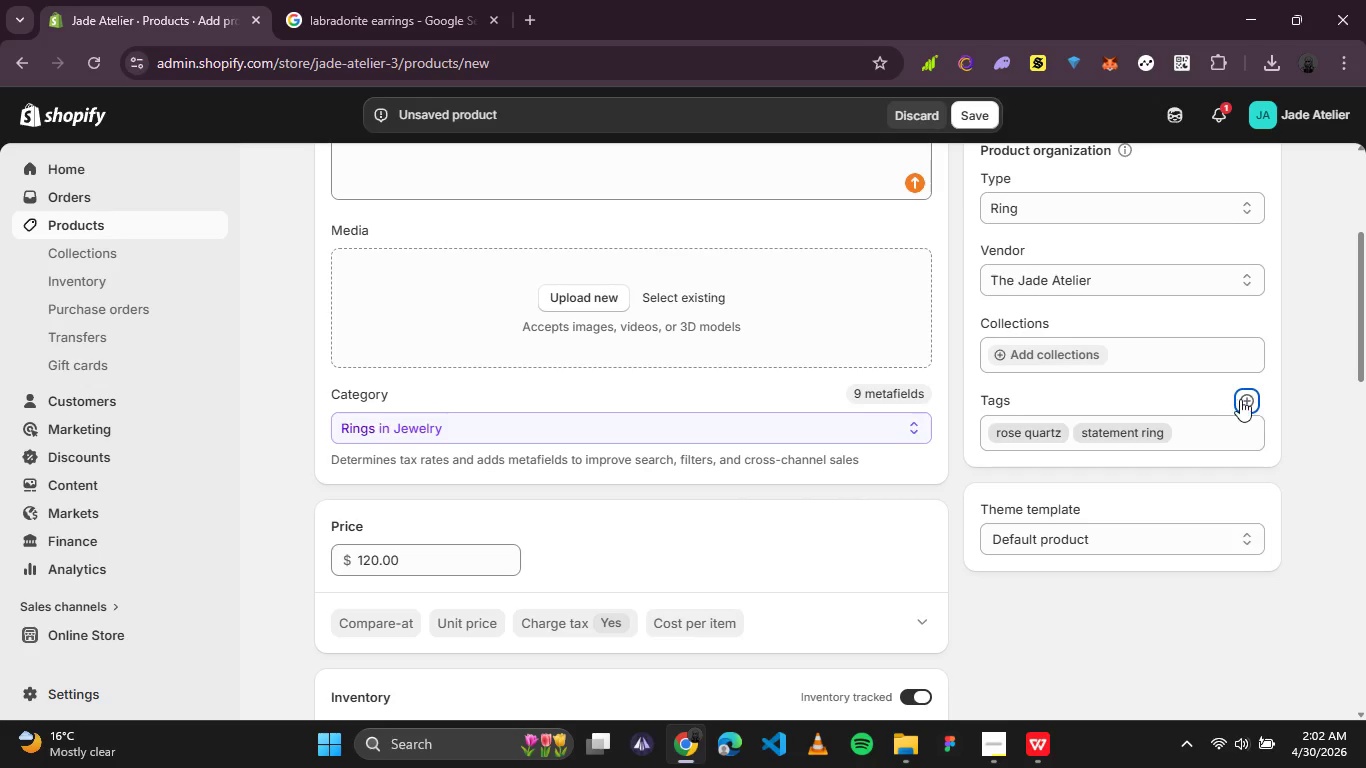 
left_click([1242, 399])
 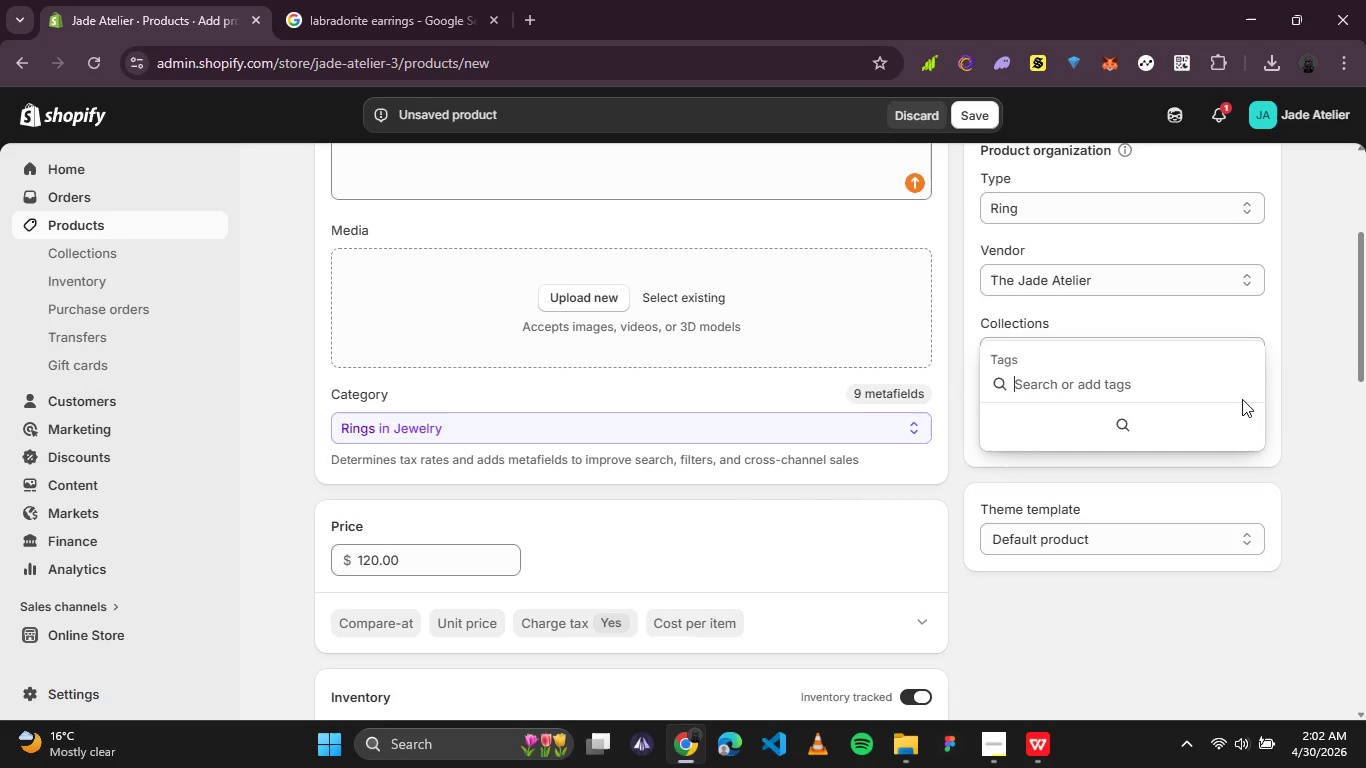 
type(gold vermail)
key(Backspace)
key(Backspace)
key(Backspace)
type(eil)
 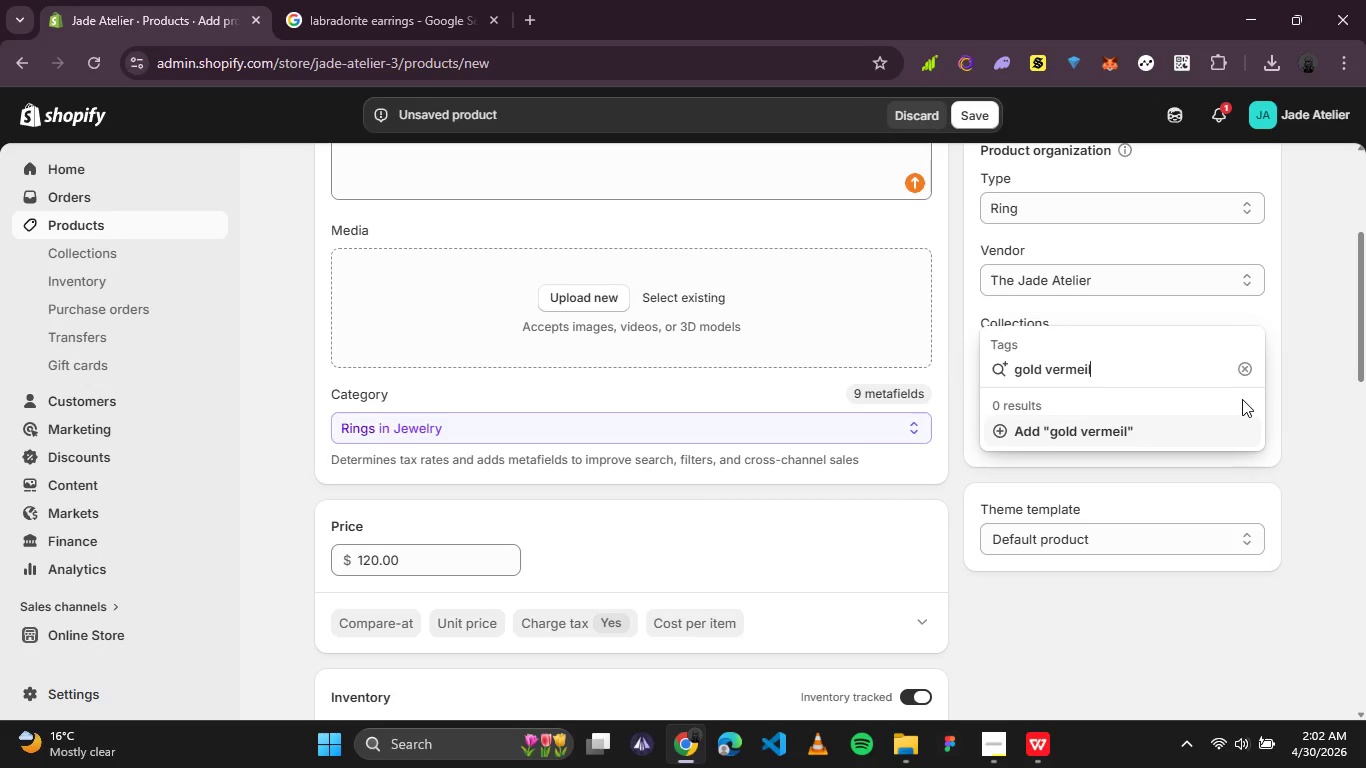 
key(Enter)
 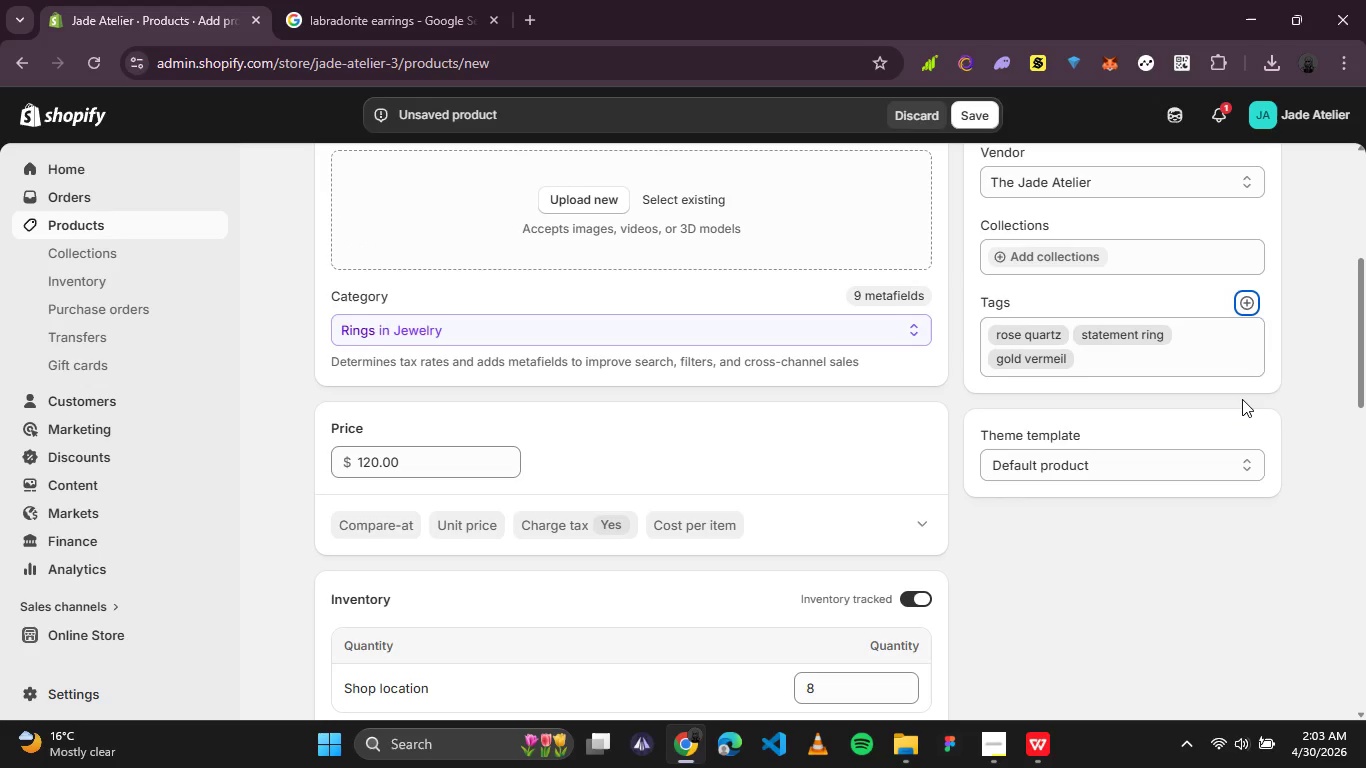 
wait(22.47)
 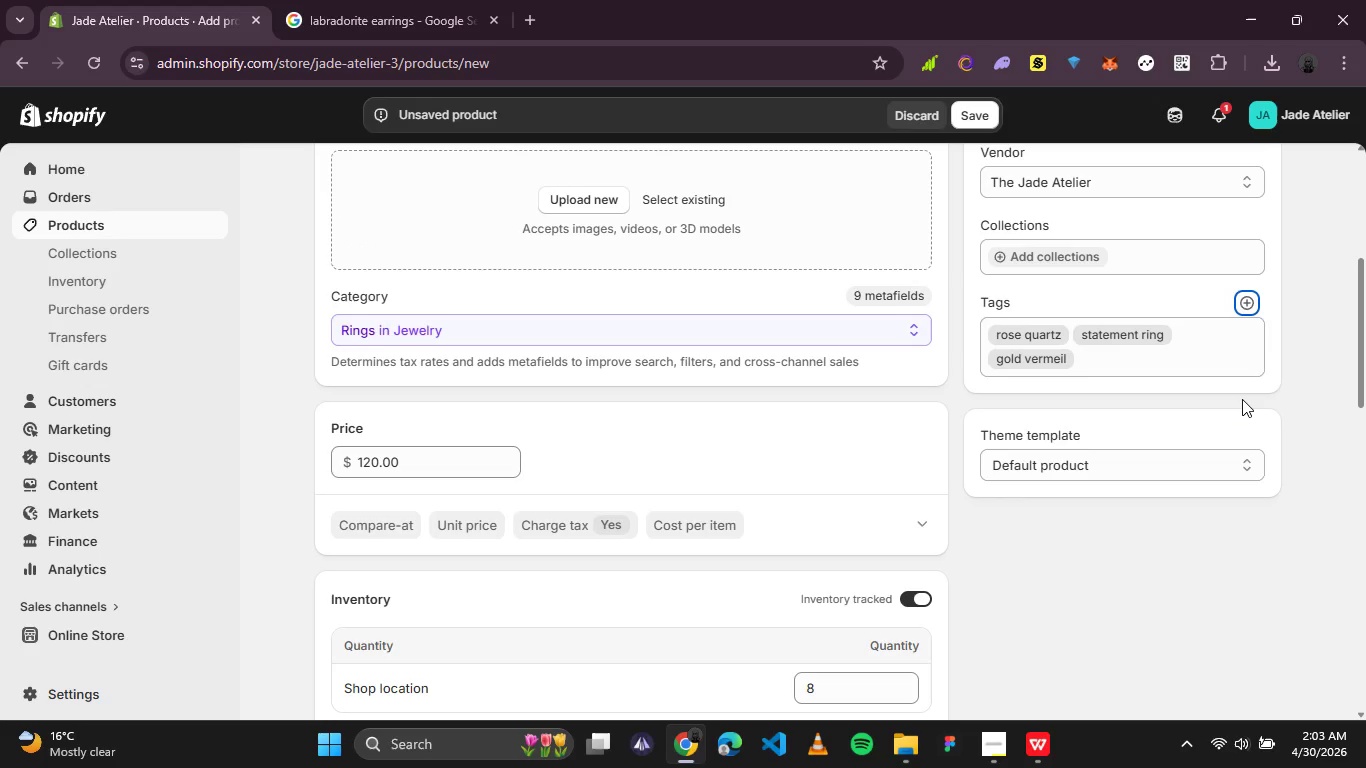 
left_click_drag(start_coordinate=[550, 266], to_coordinate=[375, 203])
 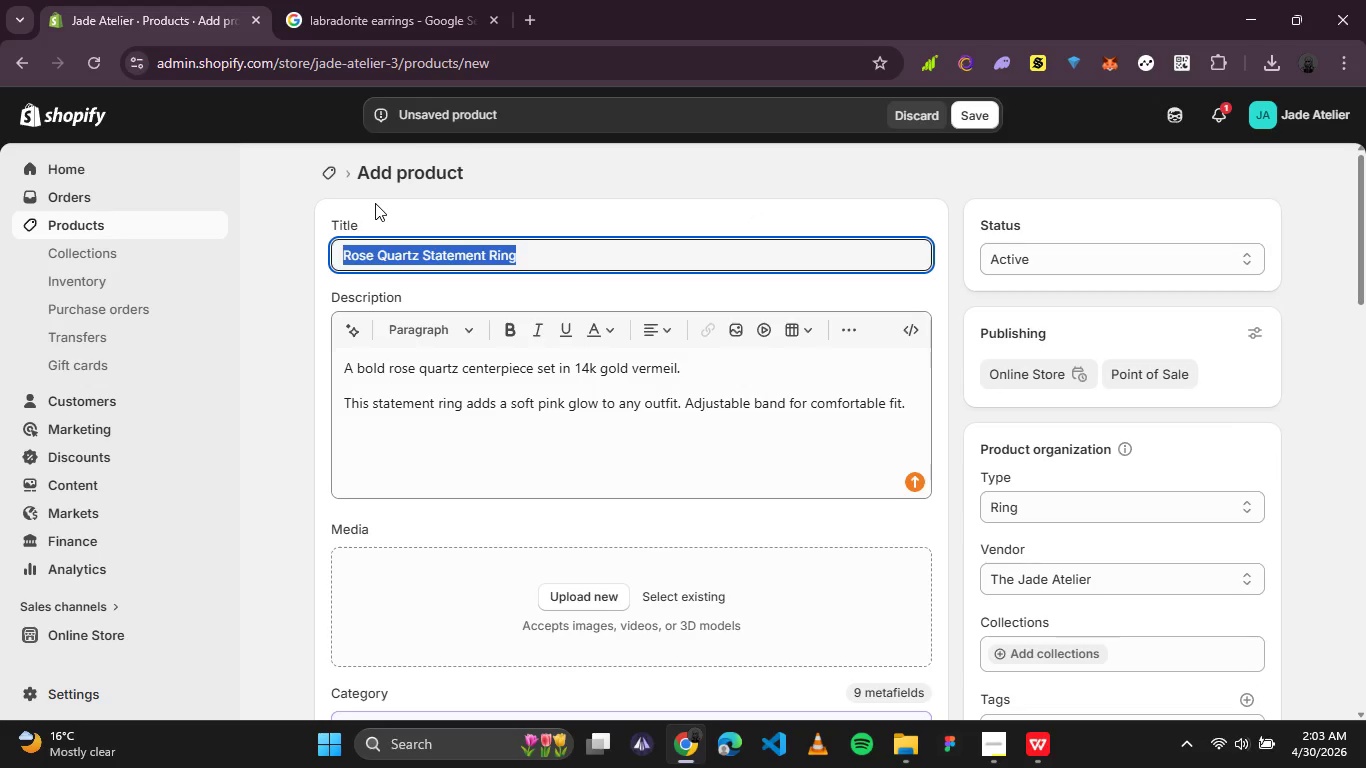 
key(Control+C)
 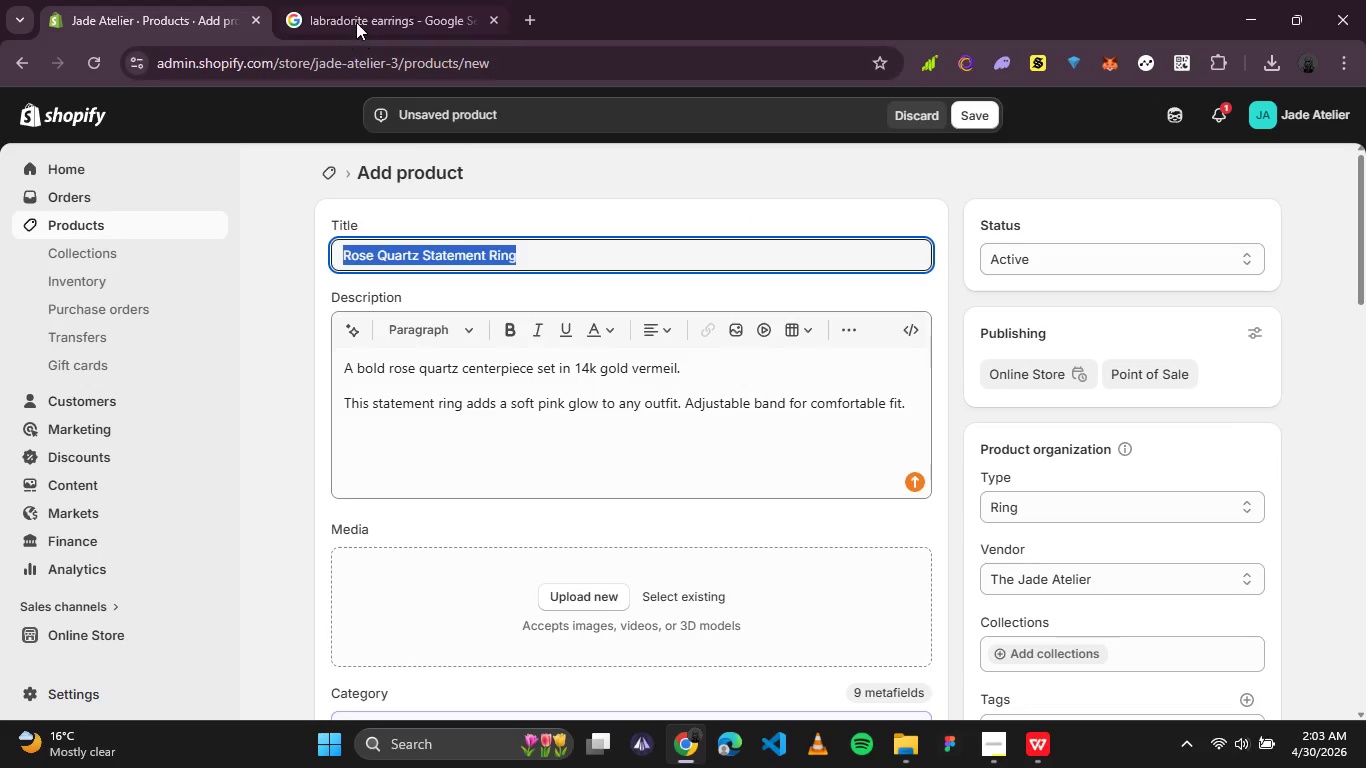 
left_click([356, 22])
 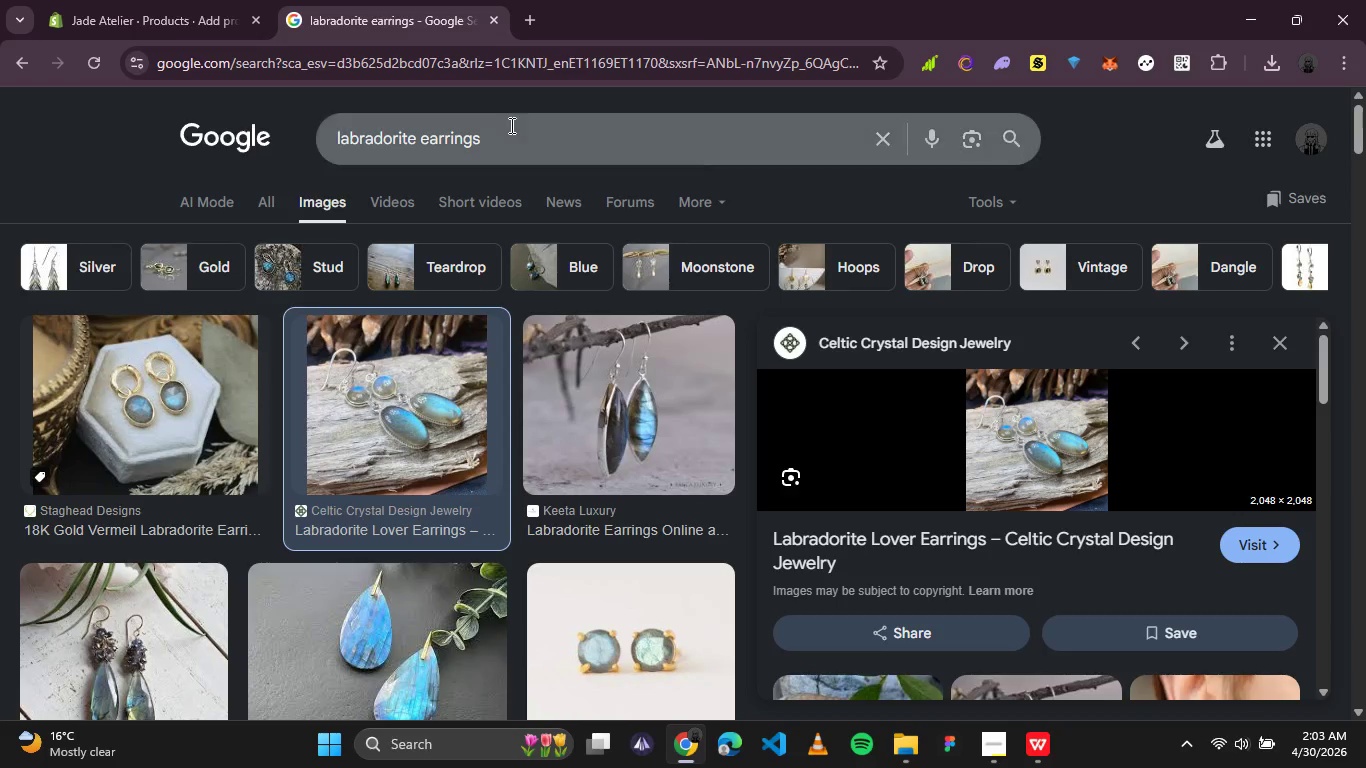 
left_click_drag(start_coordinate=[506, 115], to_coordinate=[244, 144])
 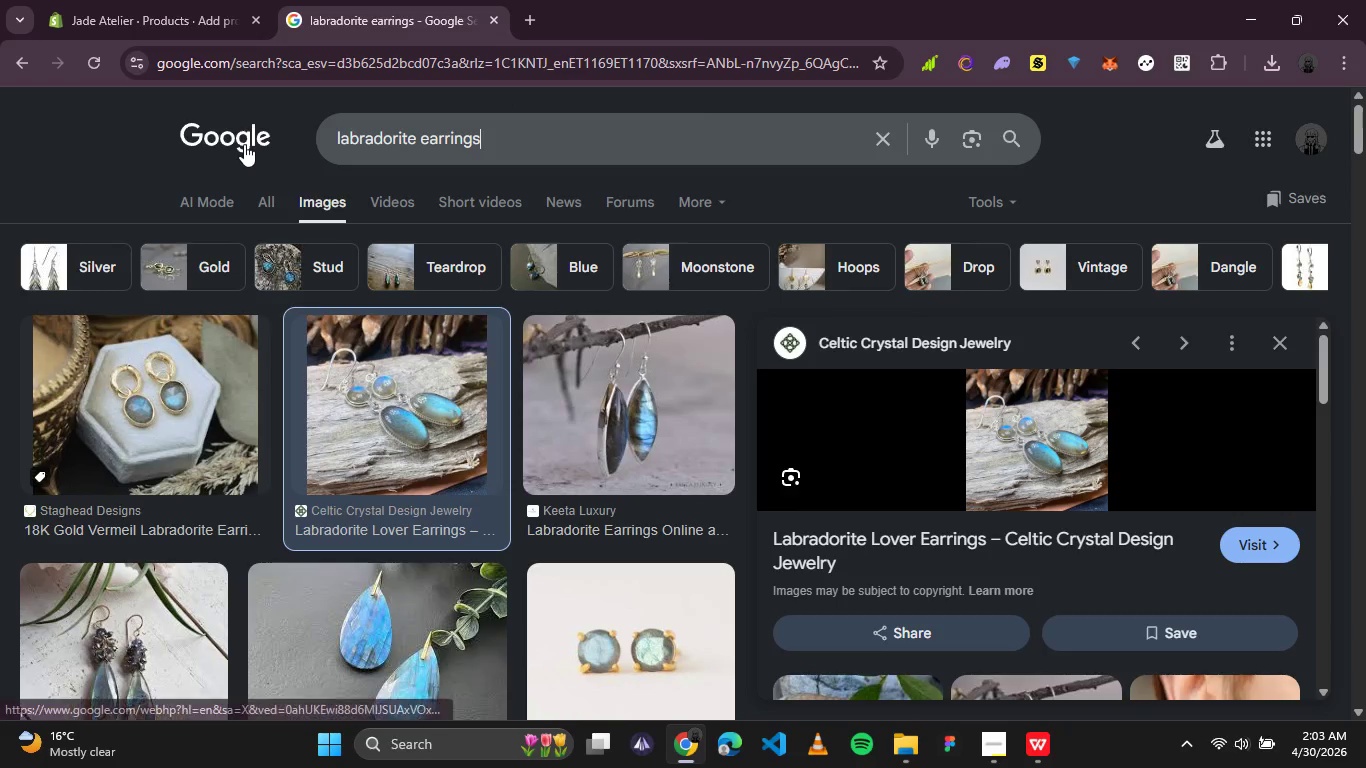 
key(Control+A)
 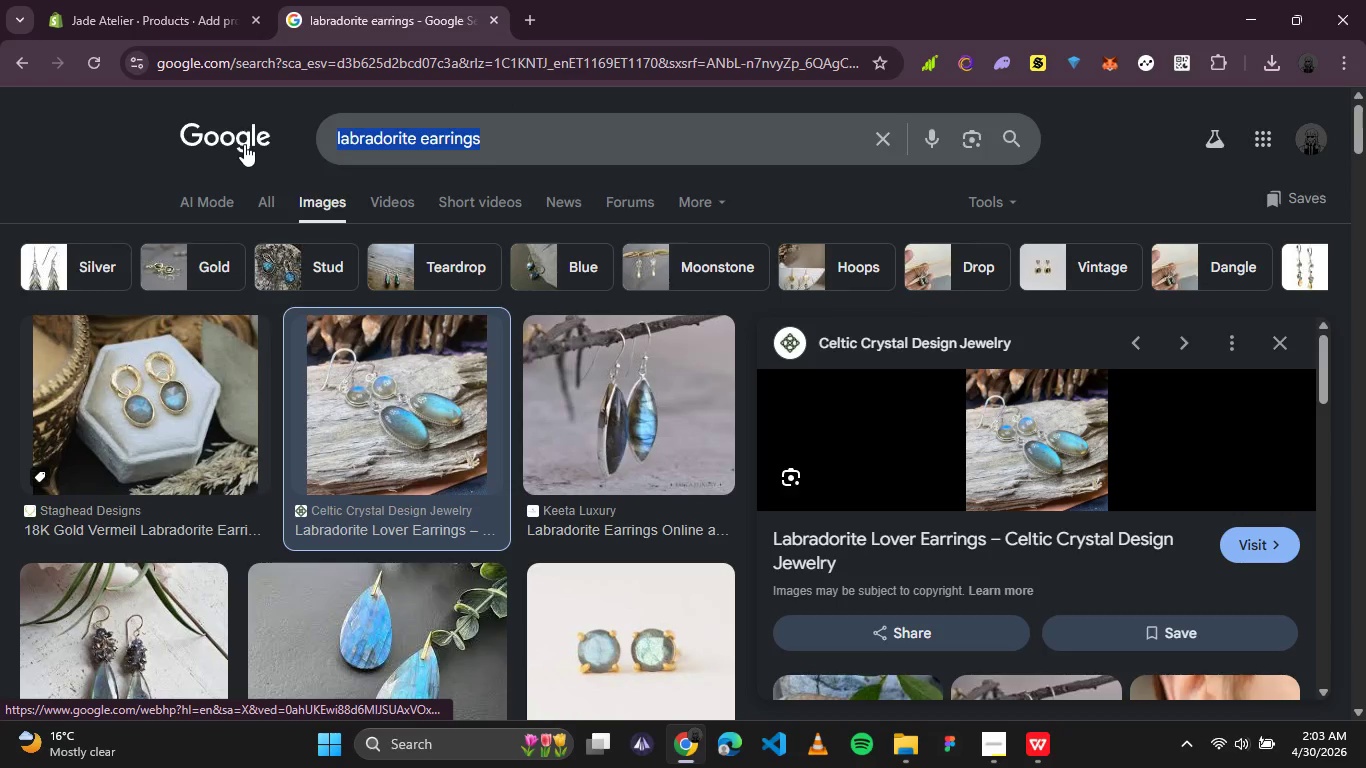 
key(Control+V)
 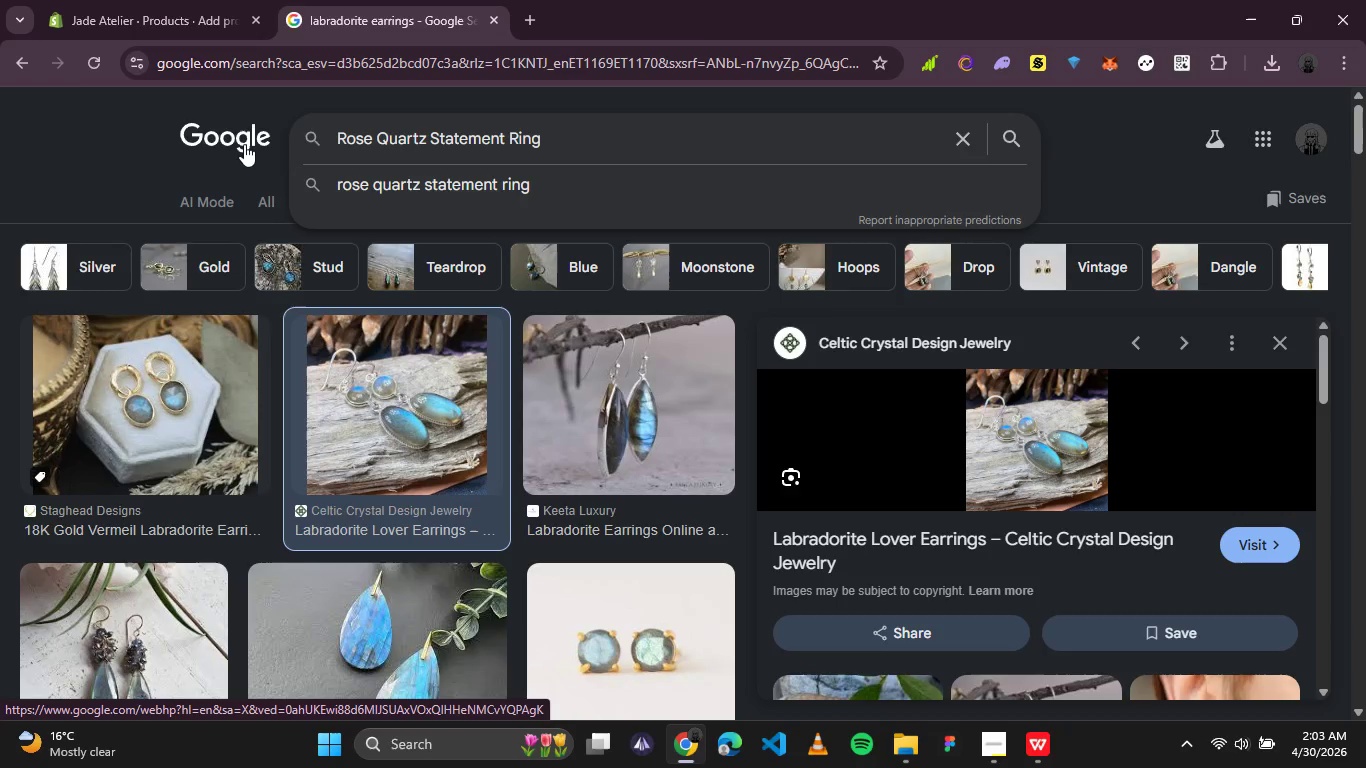 
key(Enter)
 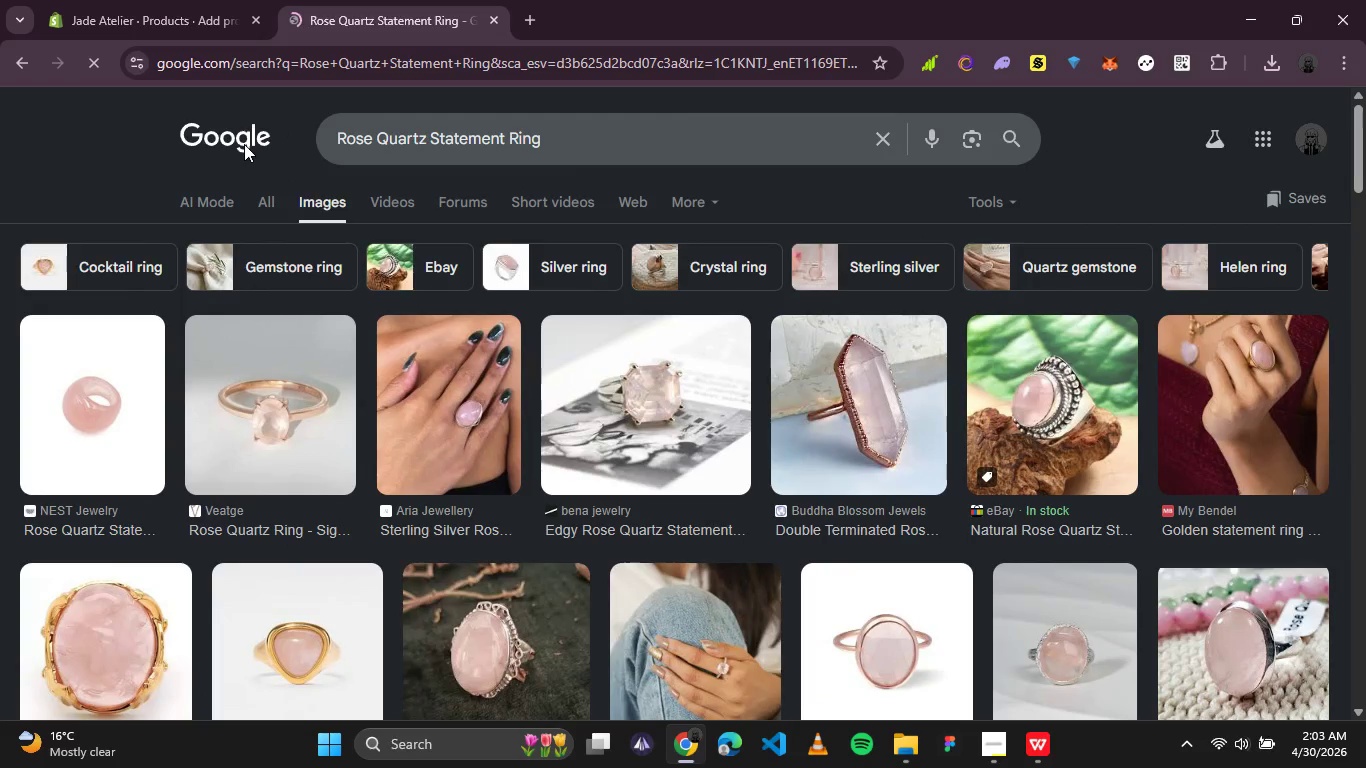 
wait(5.69)
 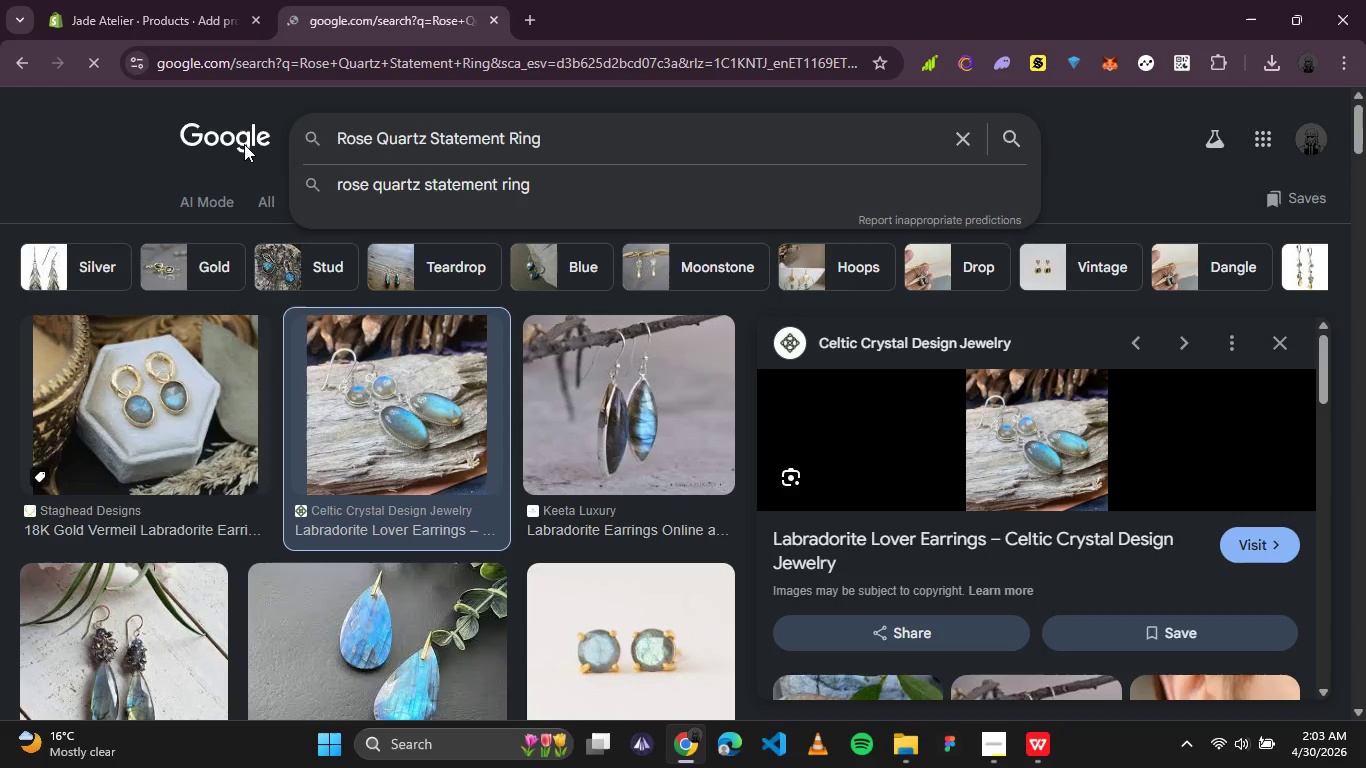 
left_click([268, 370])
 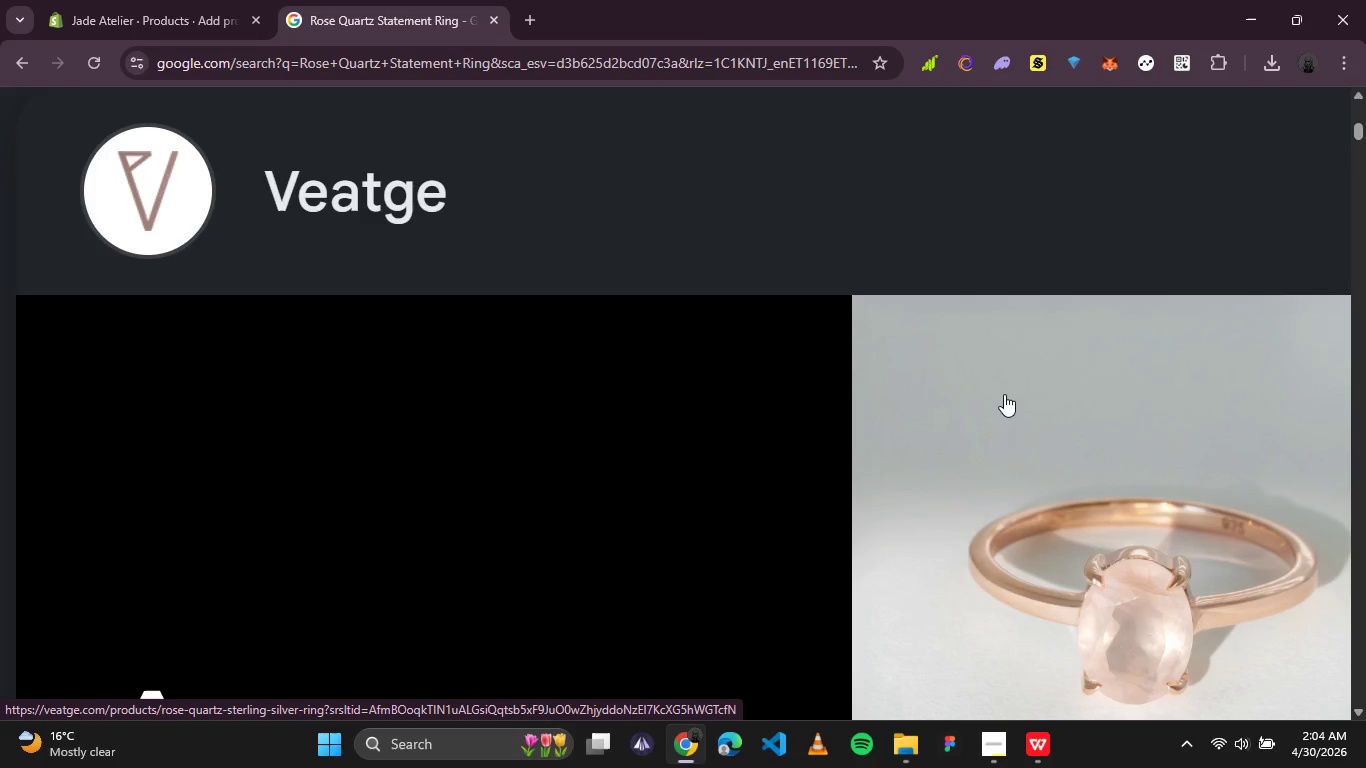 
wait(44.16)
 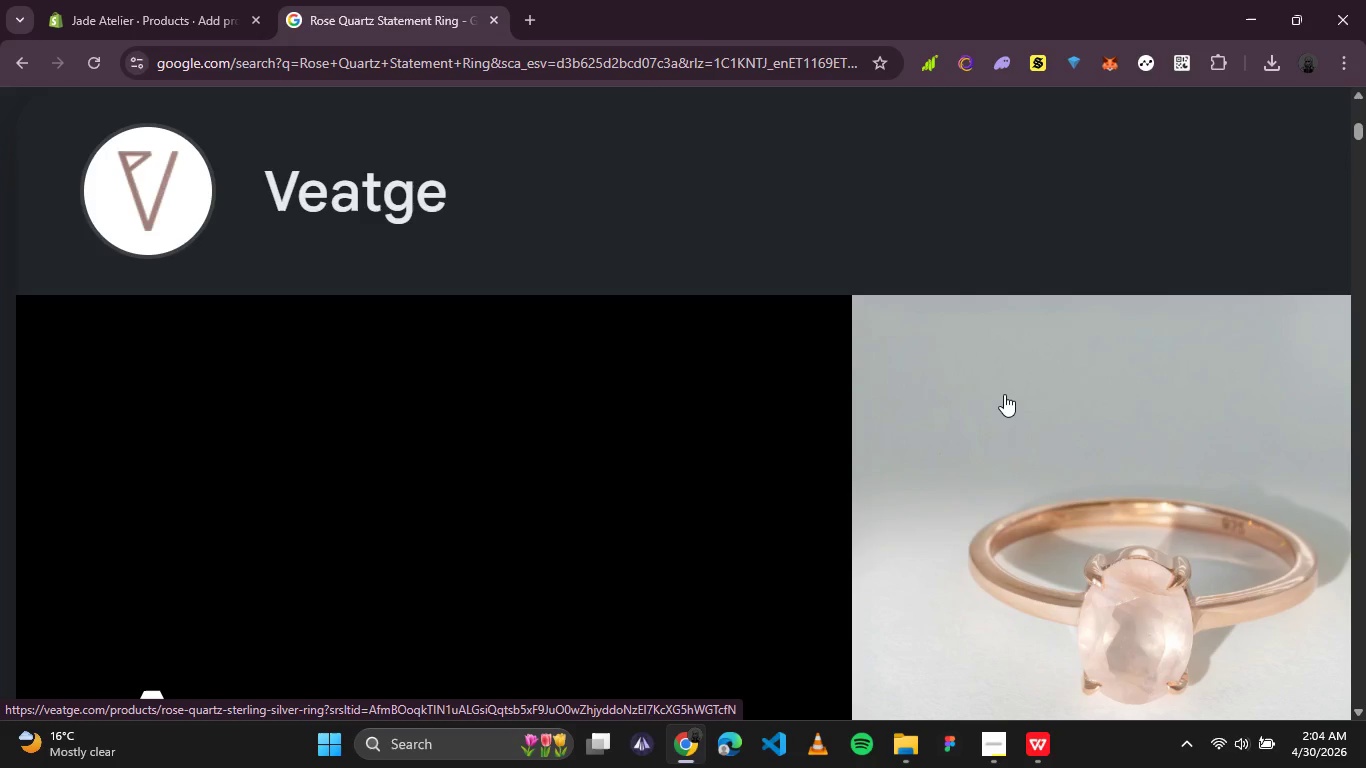 
right_click([1019, 433])
 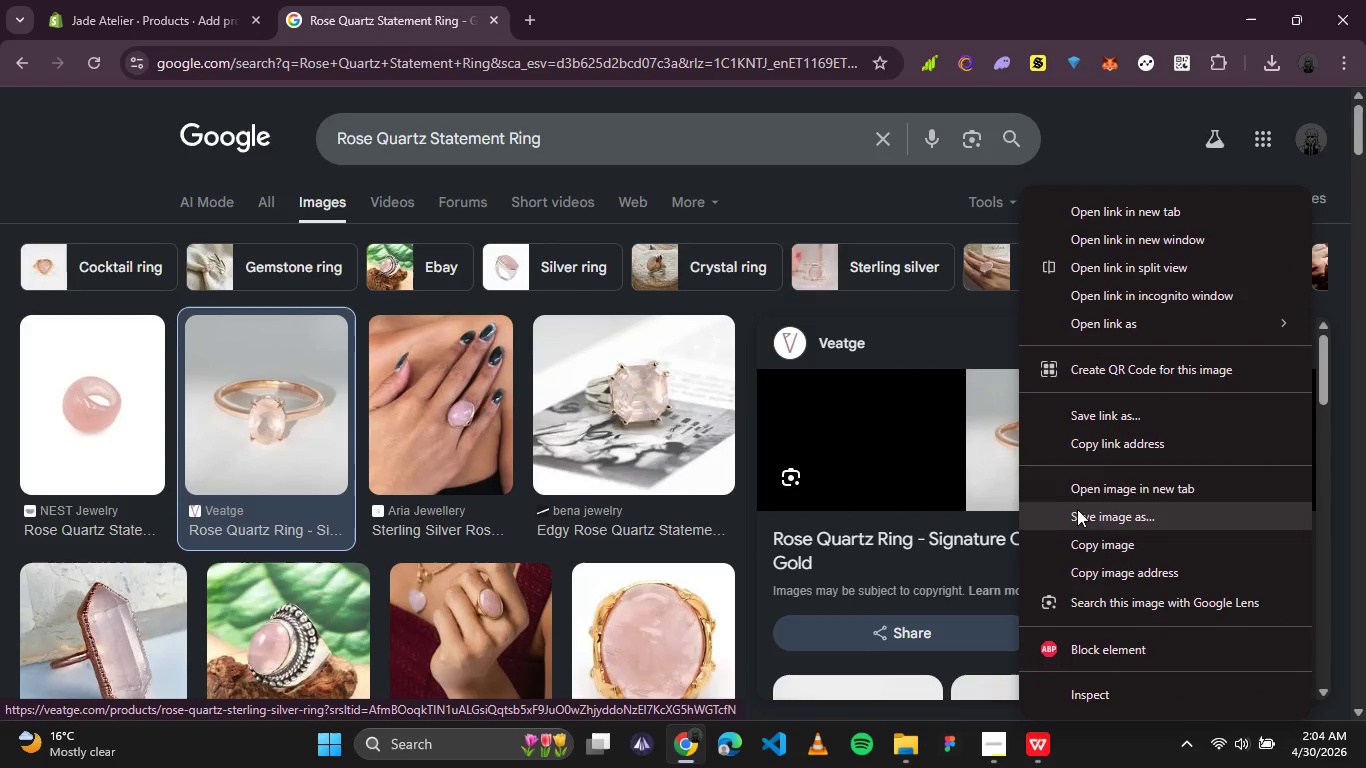 
left_click([1080, 517])
 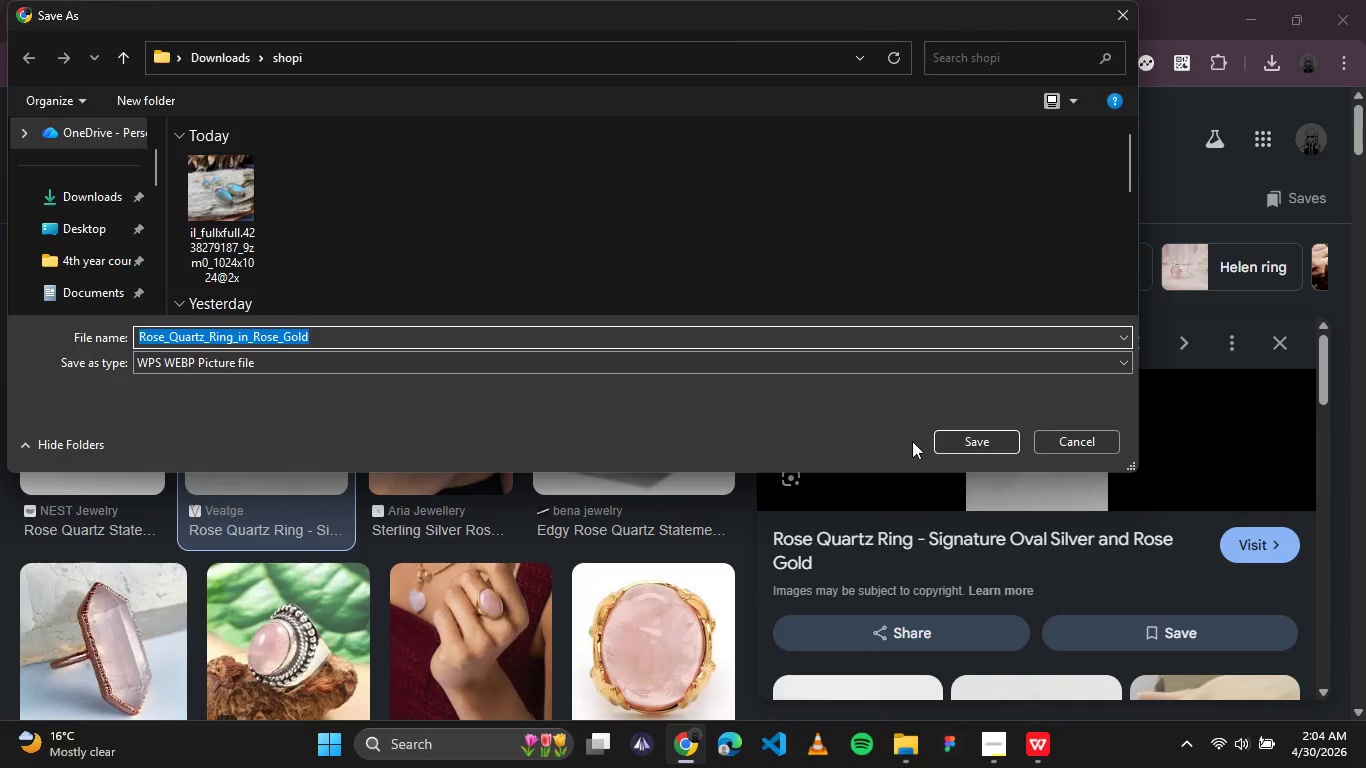 
left_click([939, 430])
 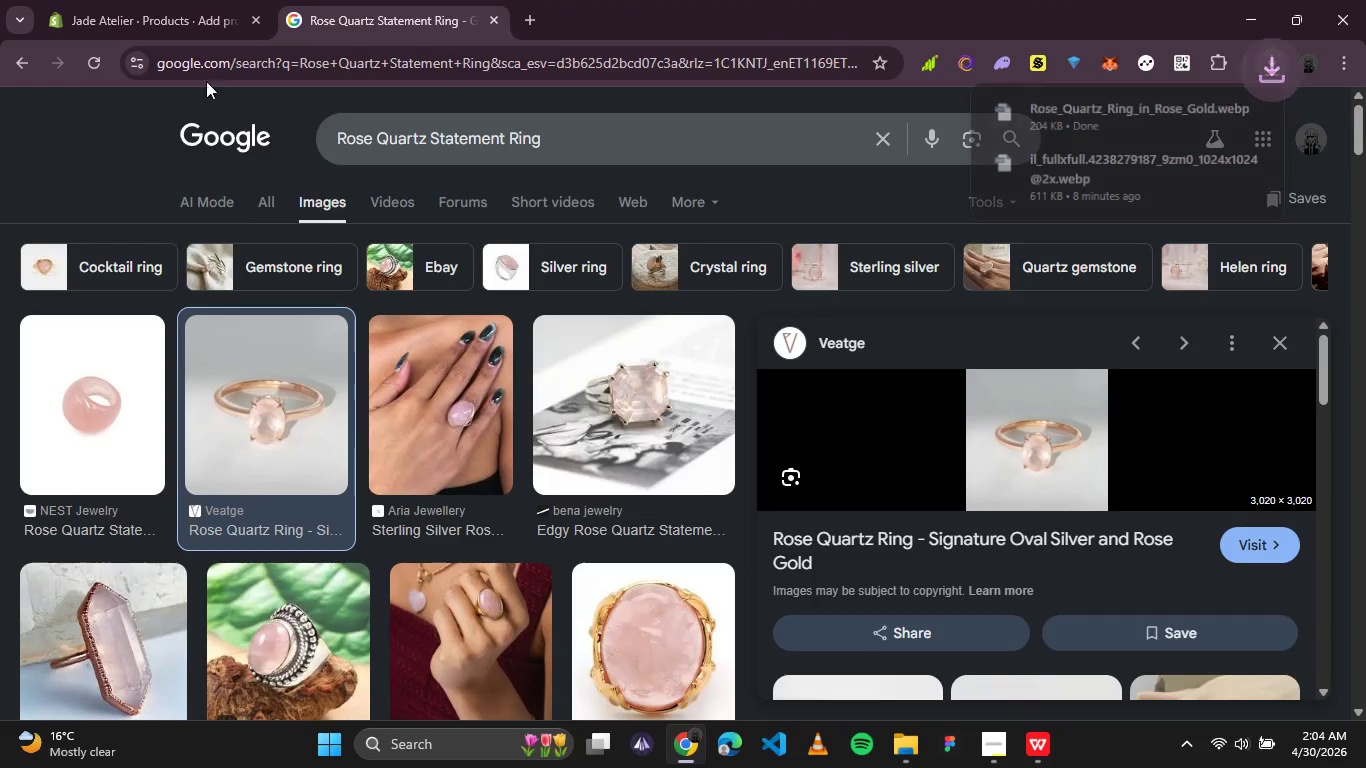 
left_click([97, 0])
 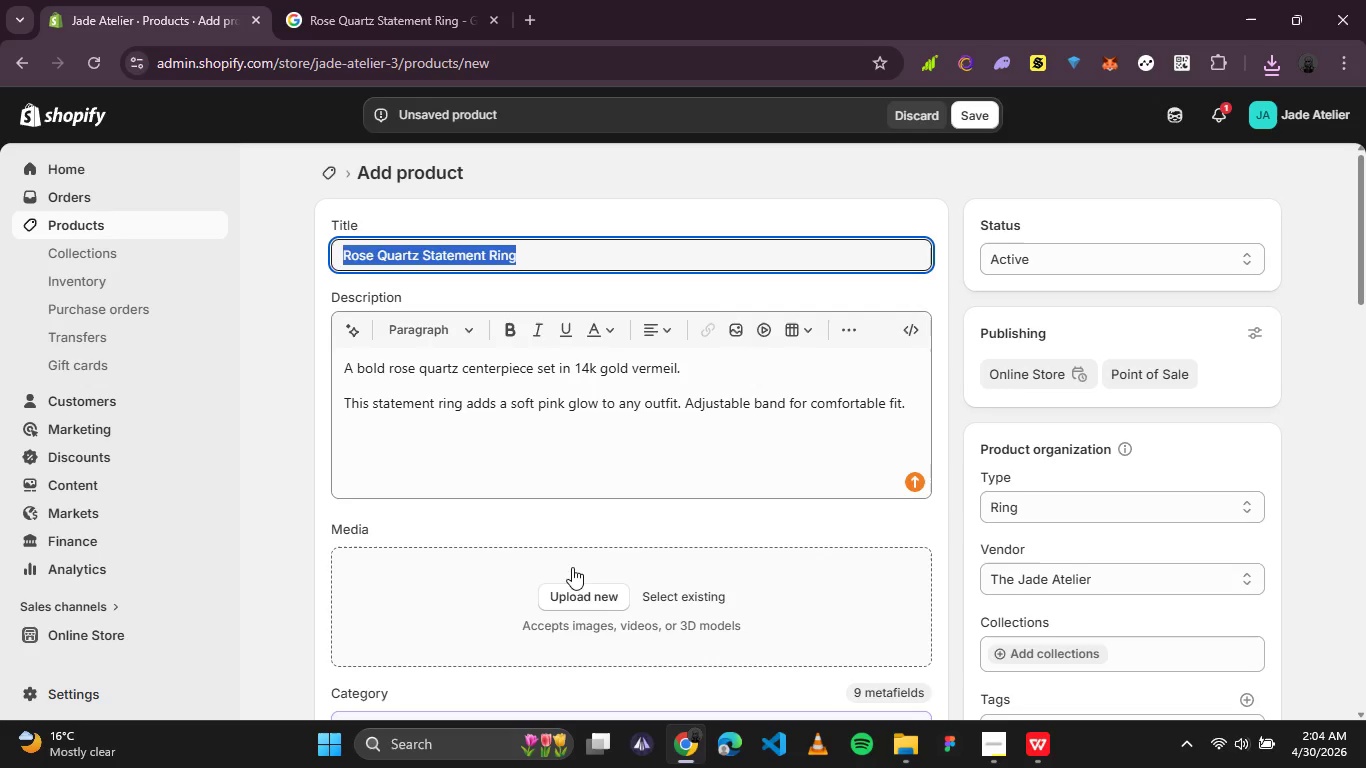 
left_click([556, 595])
 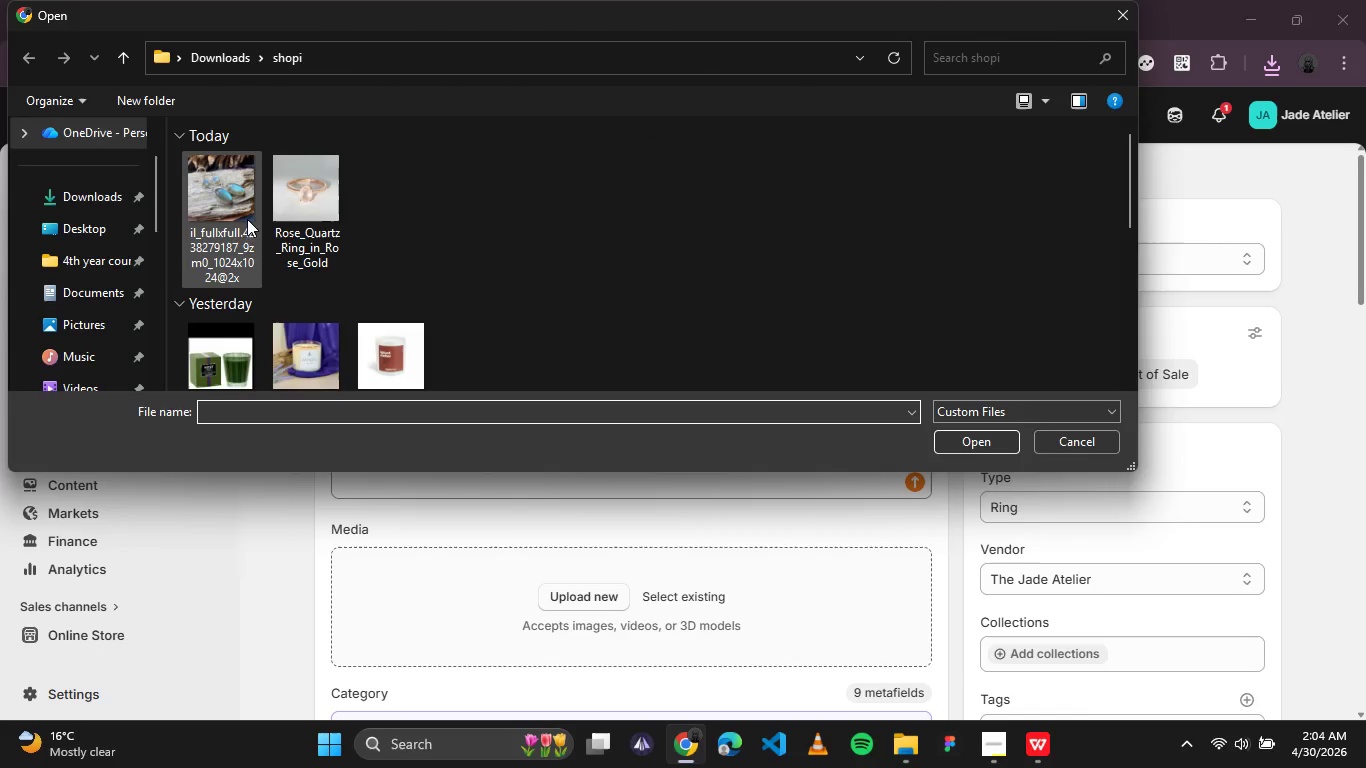 
left_click([283, 208])
 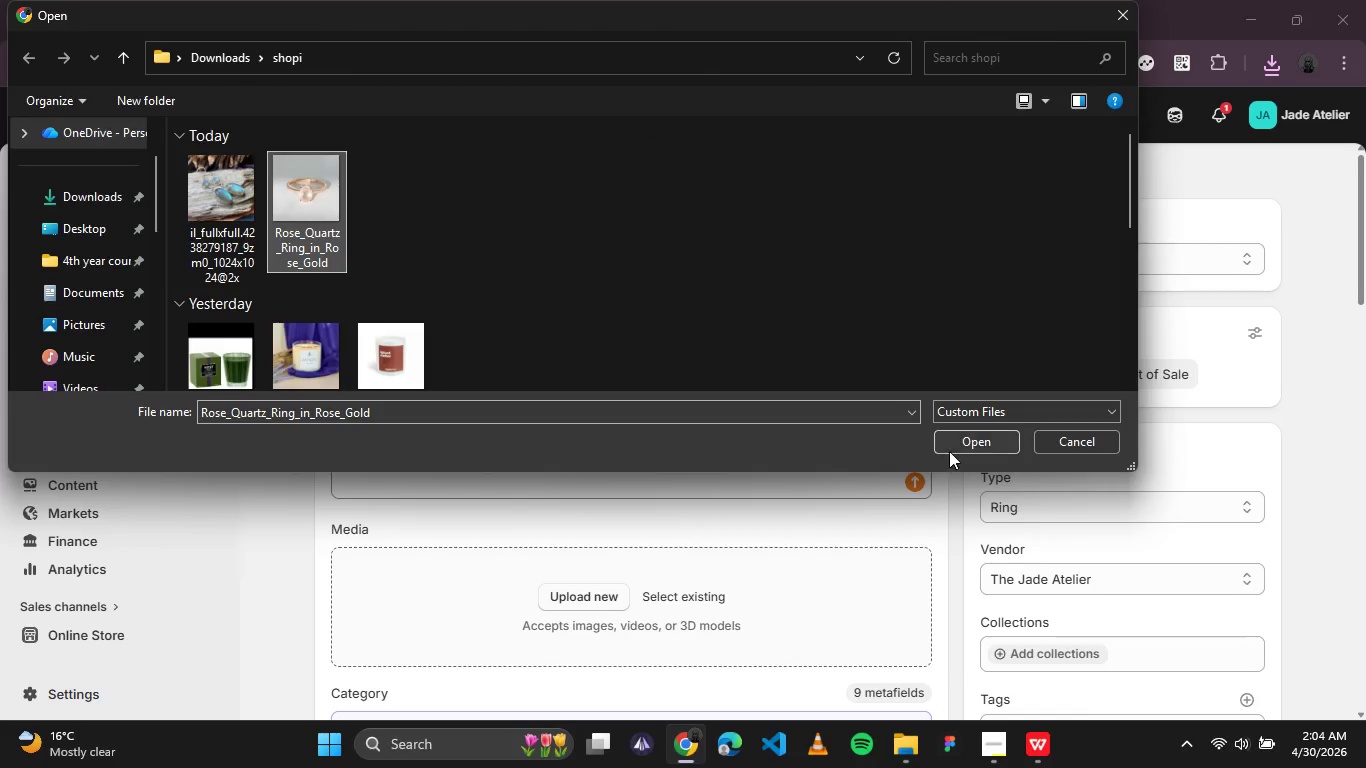 
left_click([951, 448])
 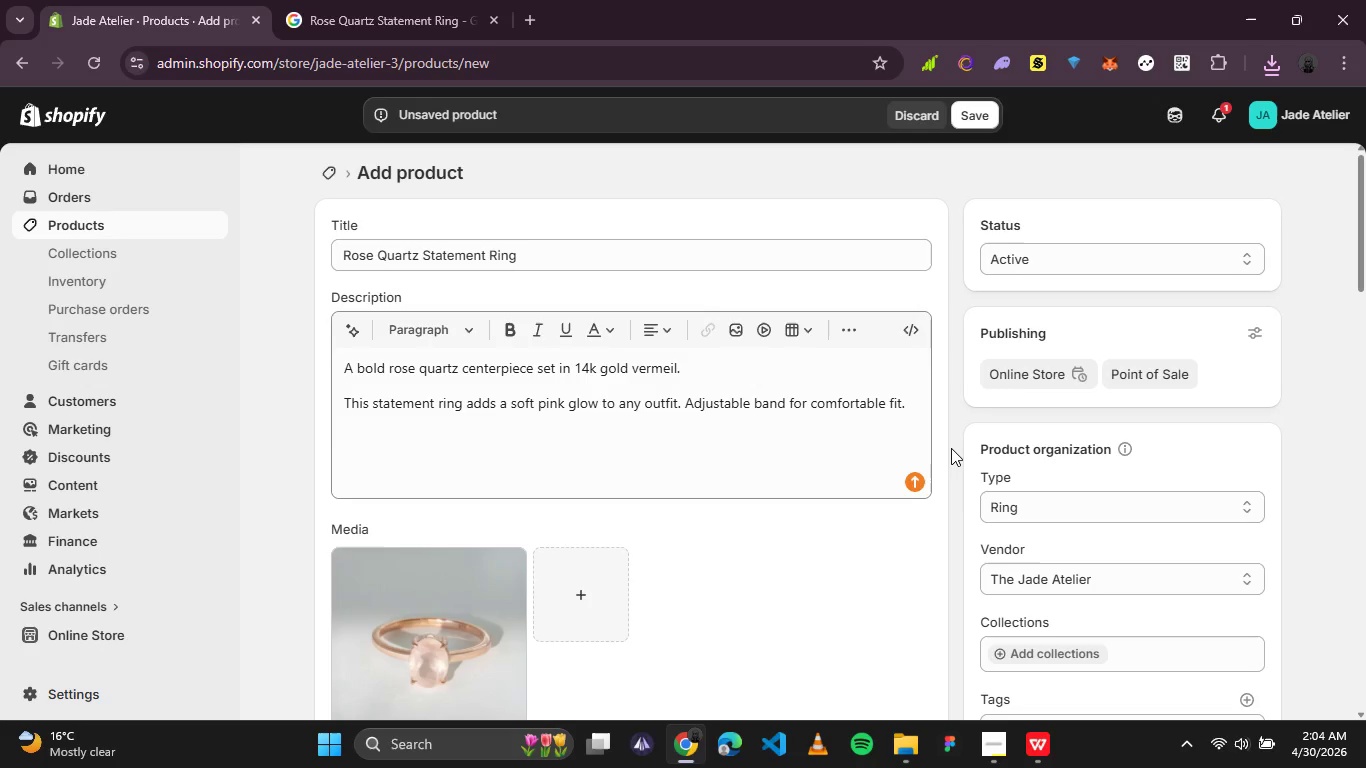 
wait(31.33)
 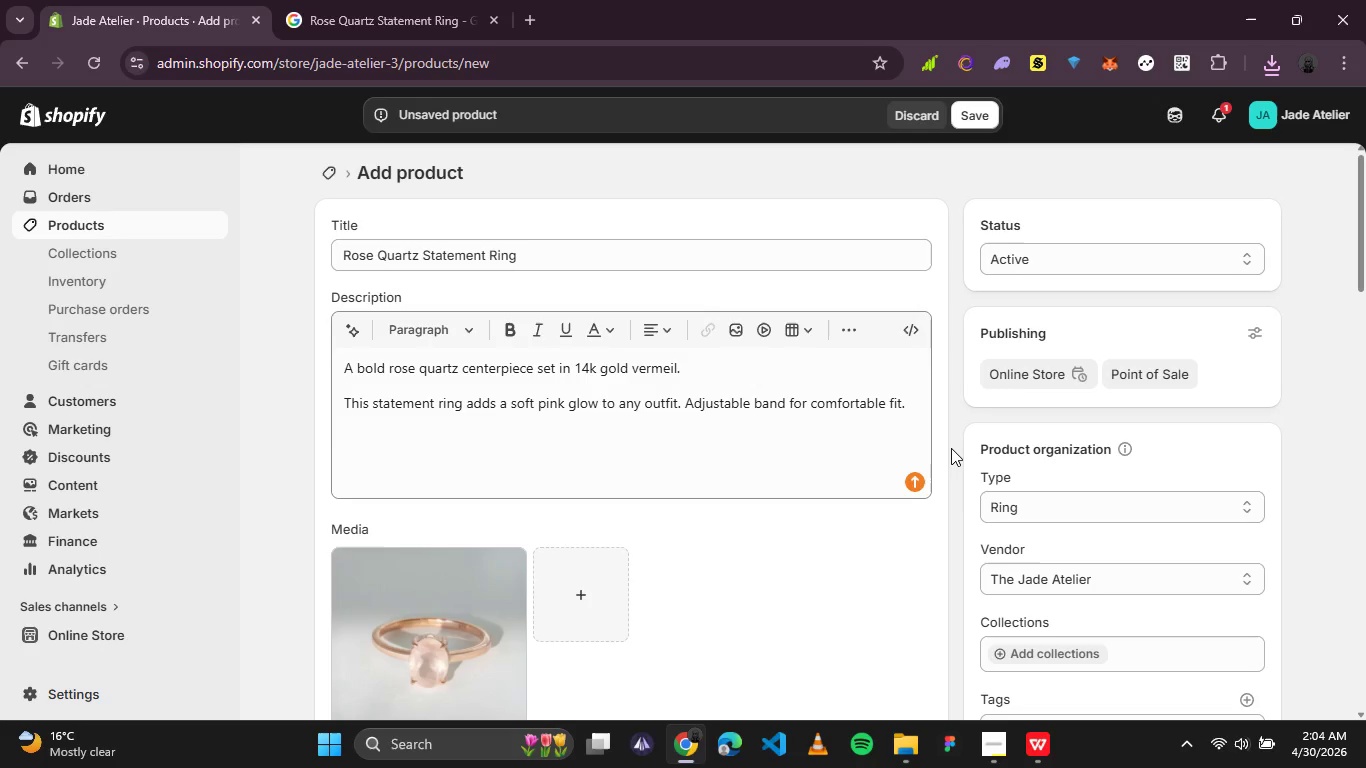 
left_click([454, 659])
 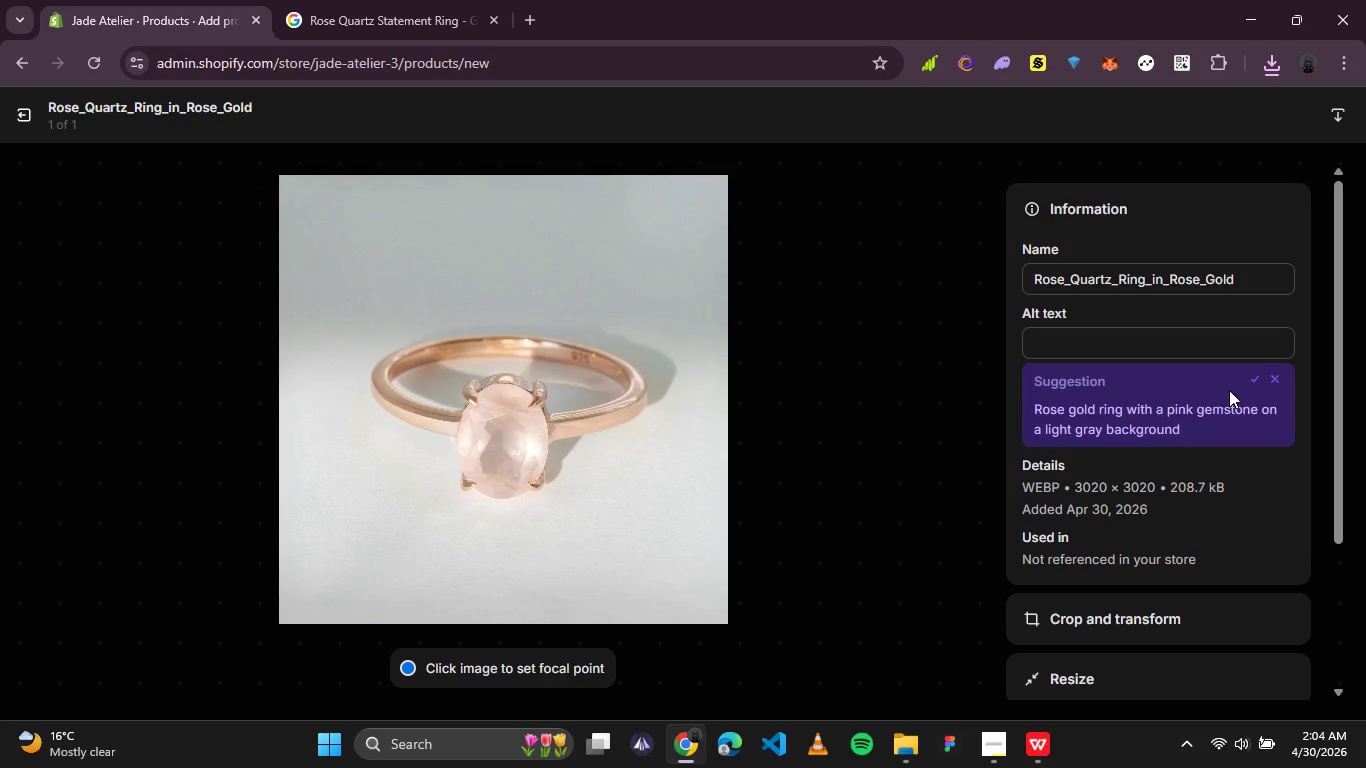 
left_click([1248, 379])
 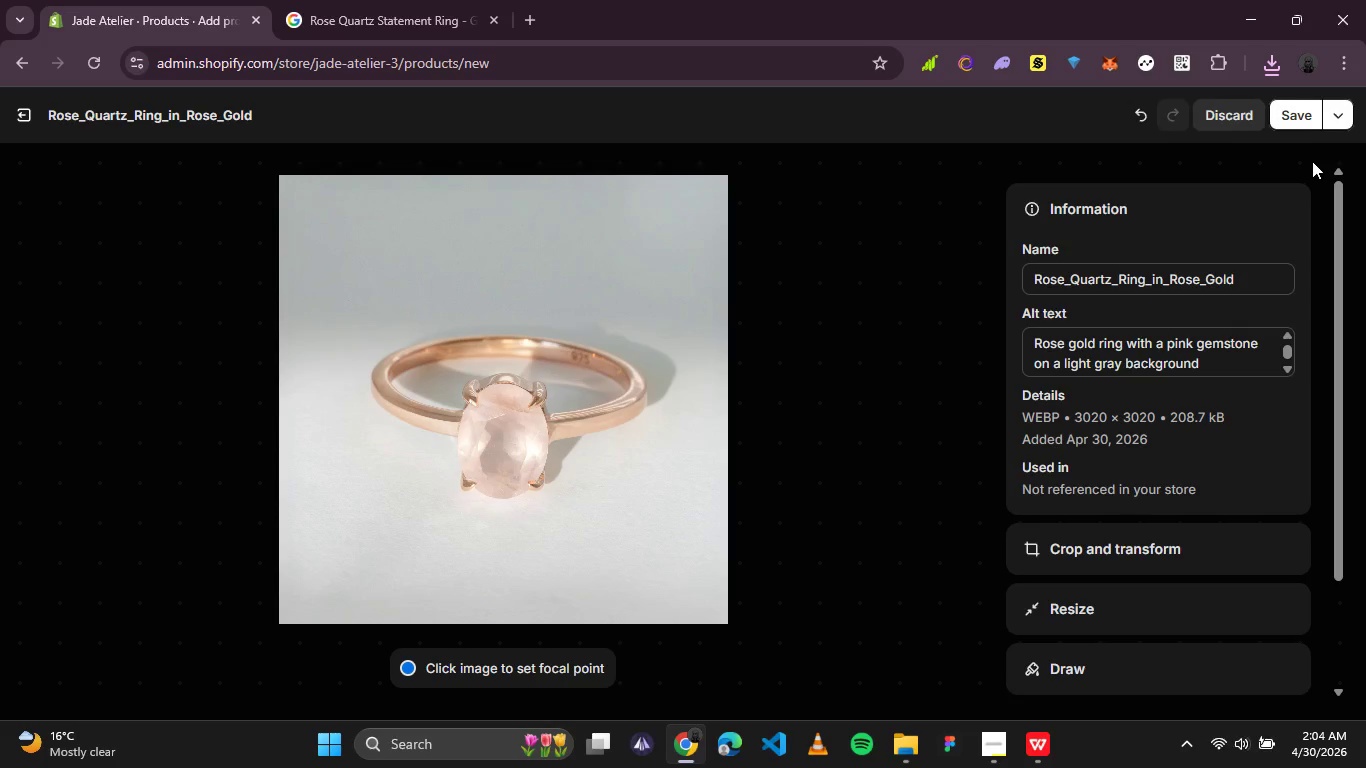 
left_click([1301, 116])
 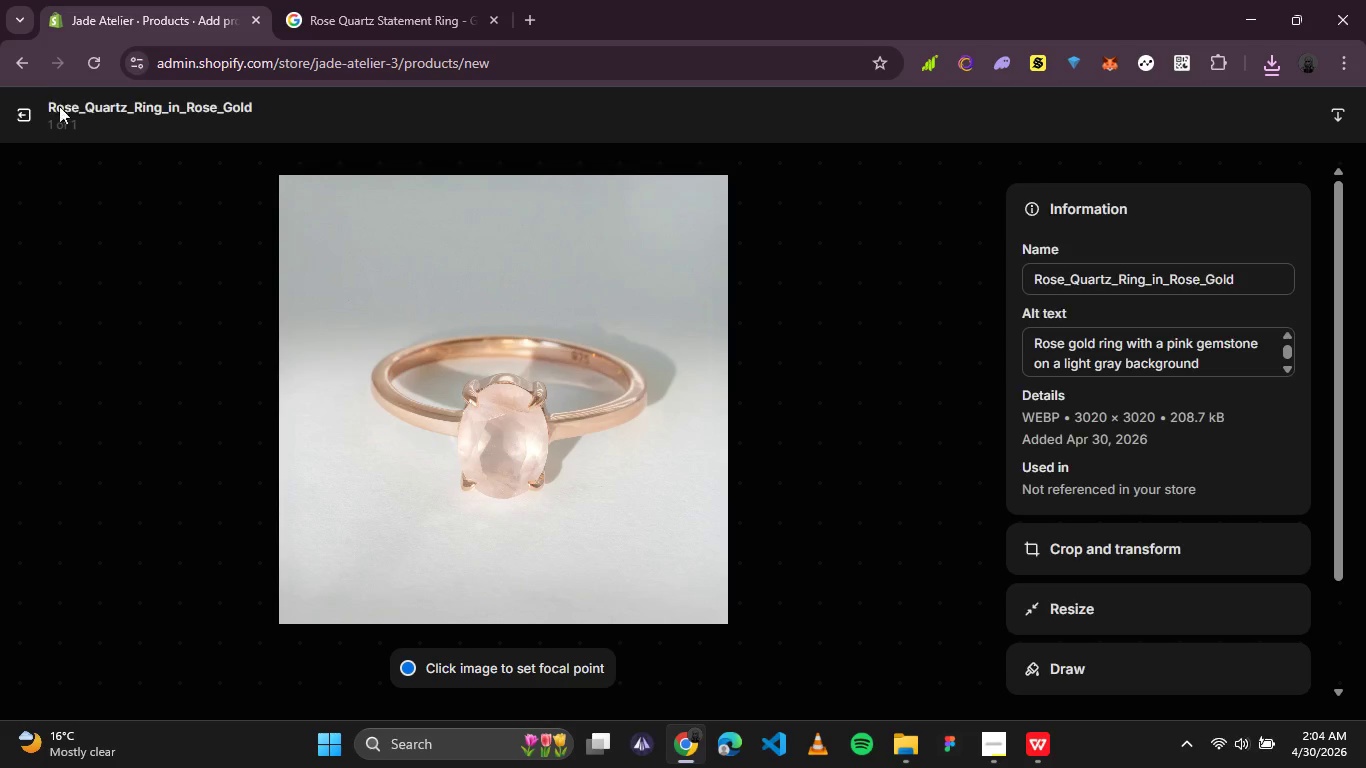 
left_click([24, 114])
 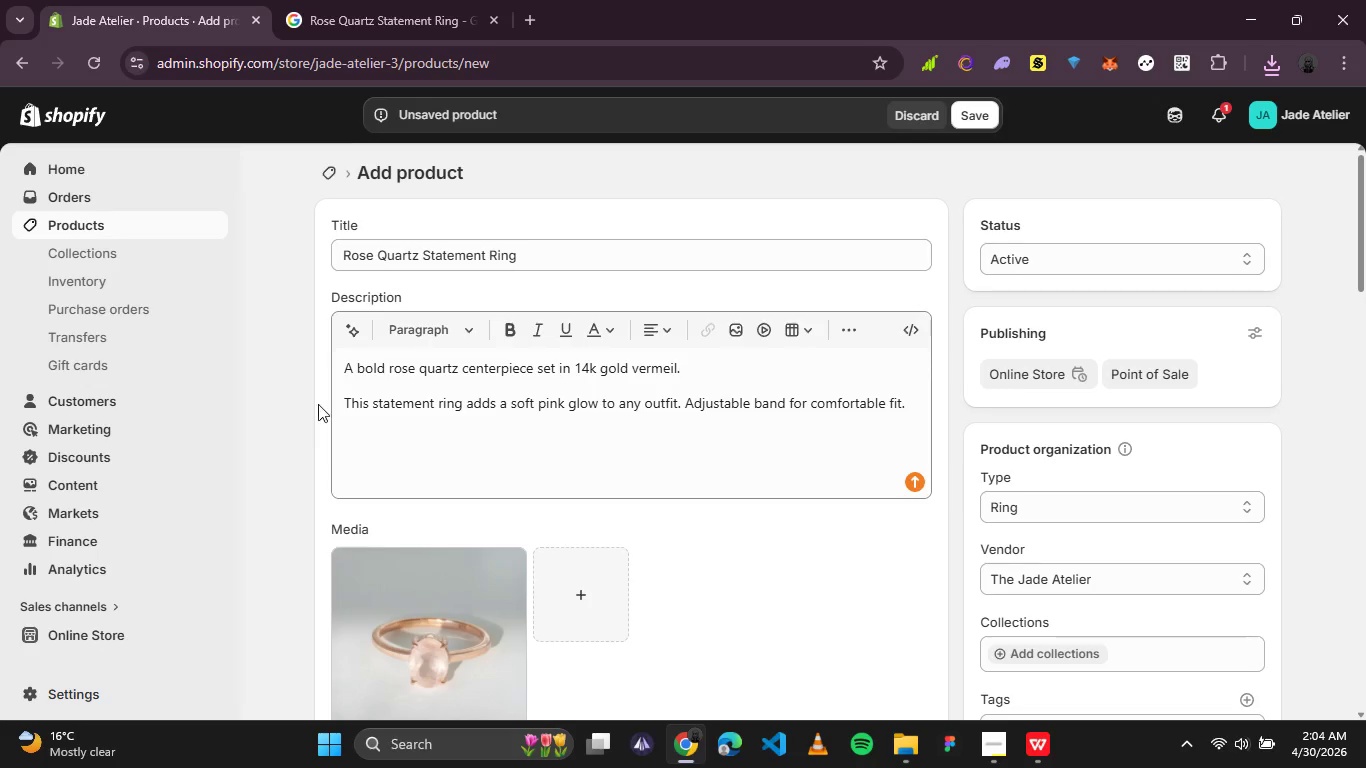 
left_click([597, 415])
 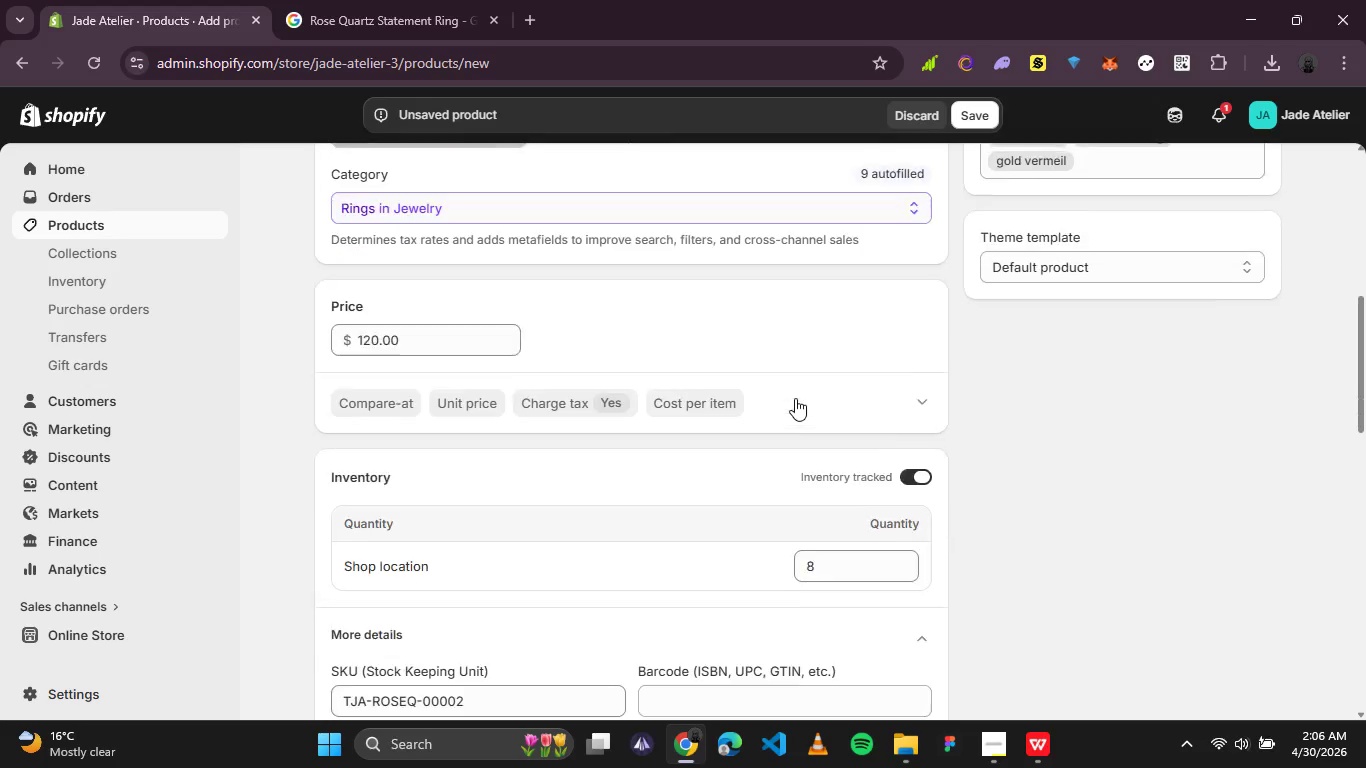 
wait(76.95)
 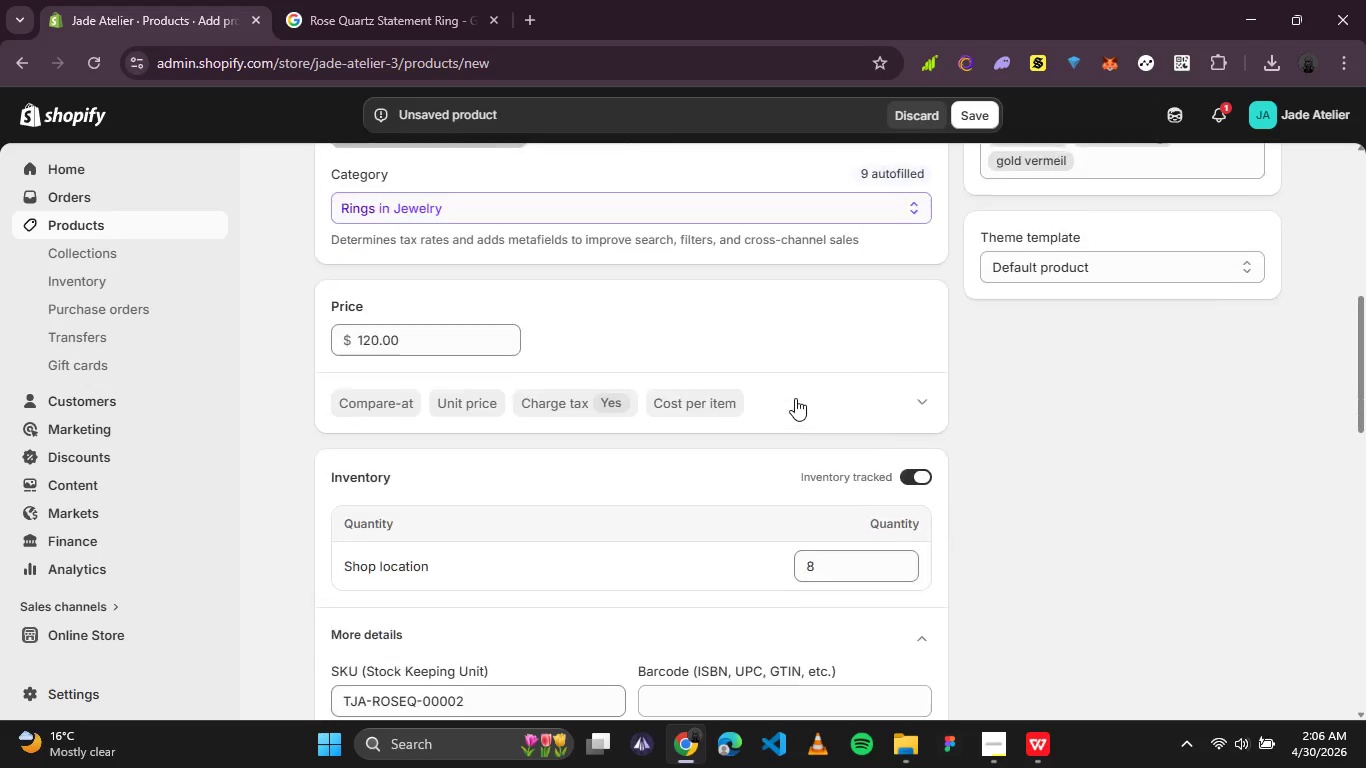 
left_click([985, 123])
 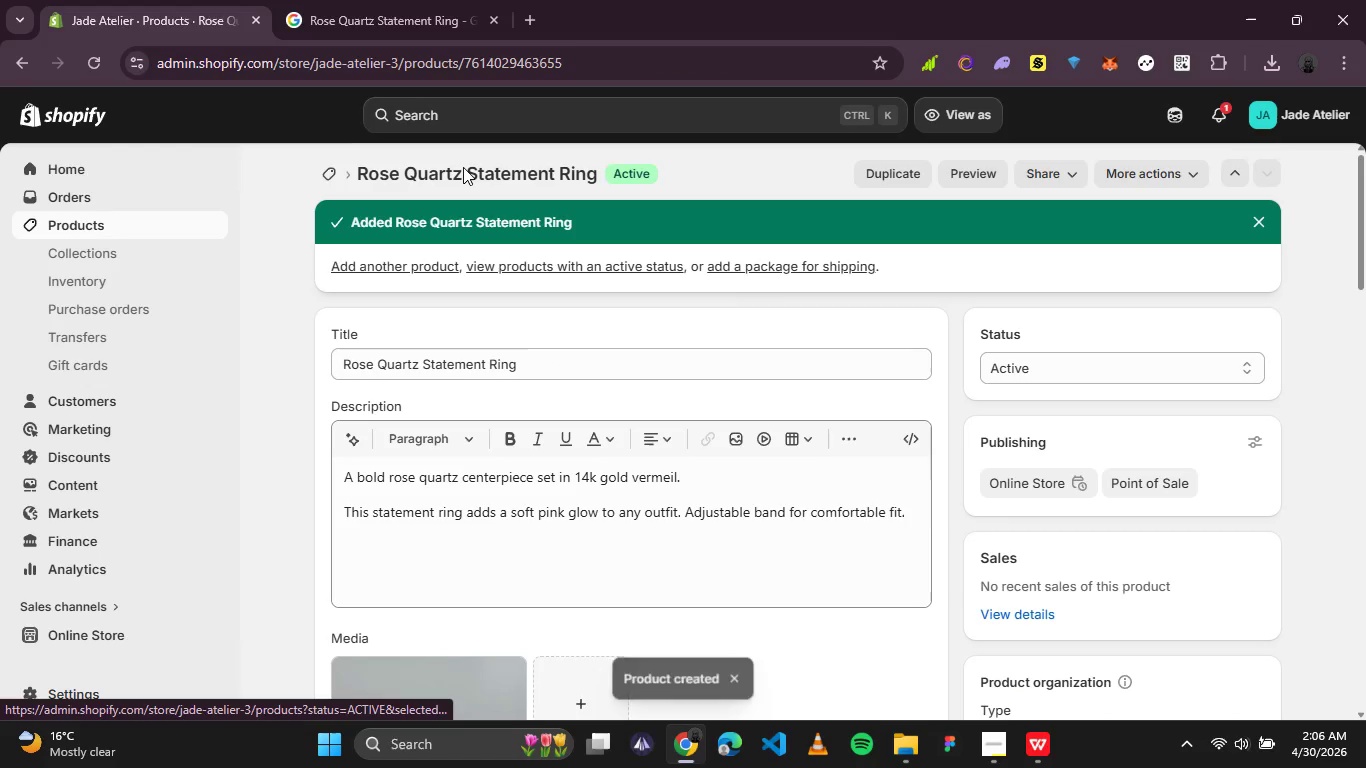 
wait(16.27)
 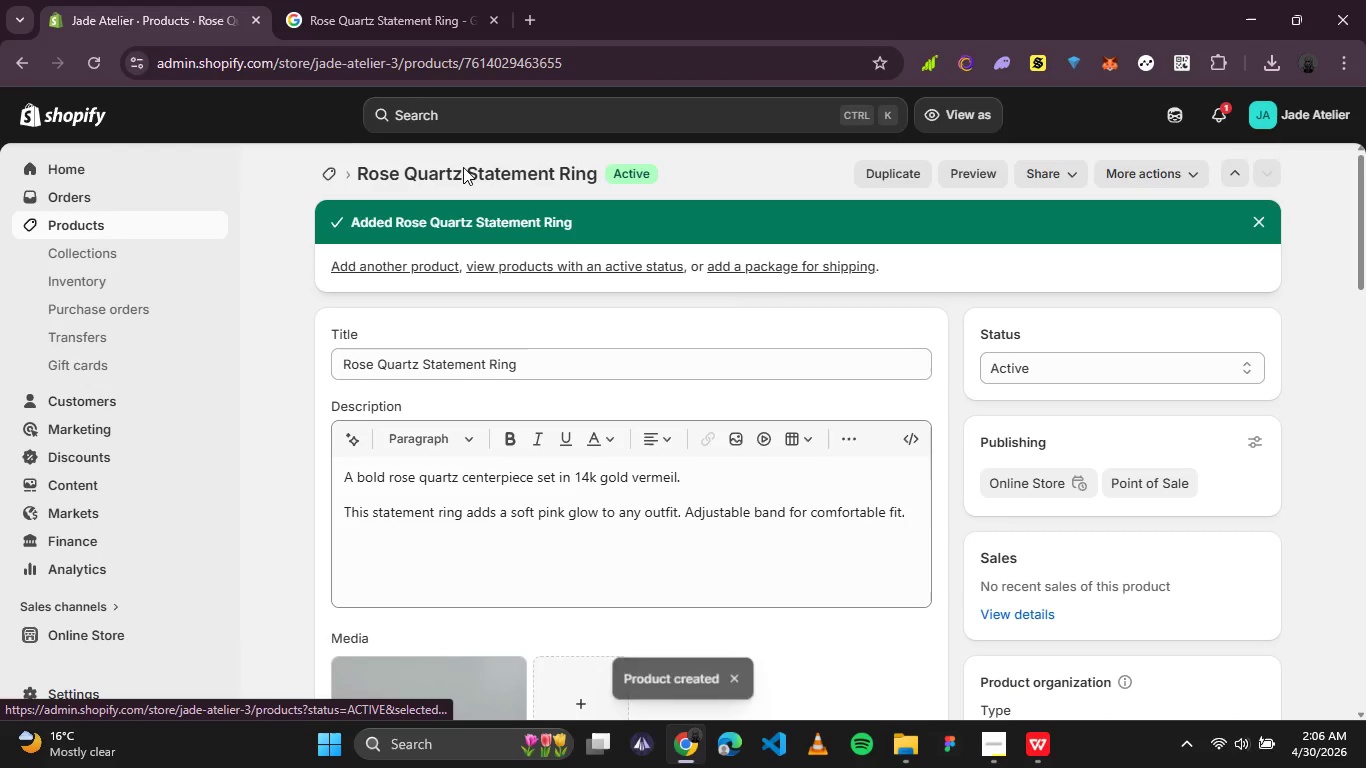 
left_click([382, 261])
 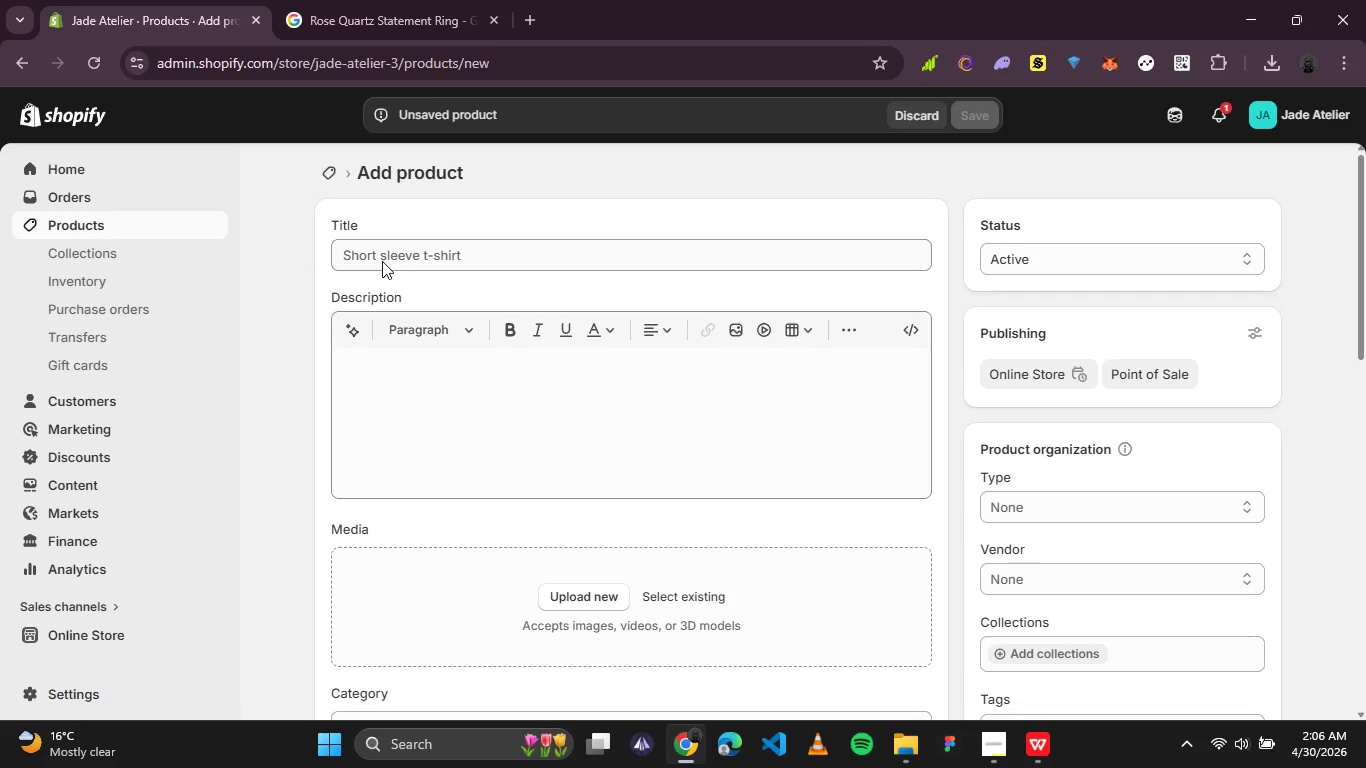 
wait(22.94)
 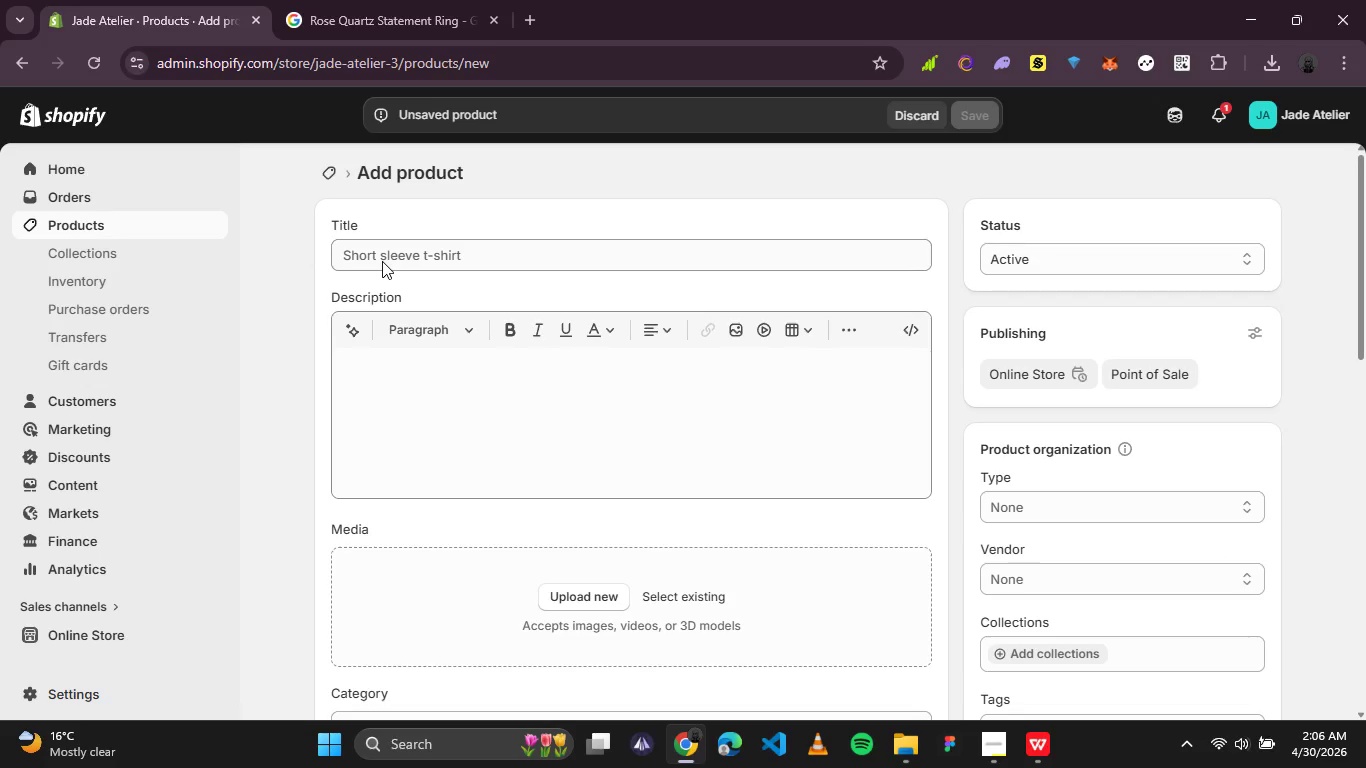 
left_click([1032, 740])
 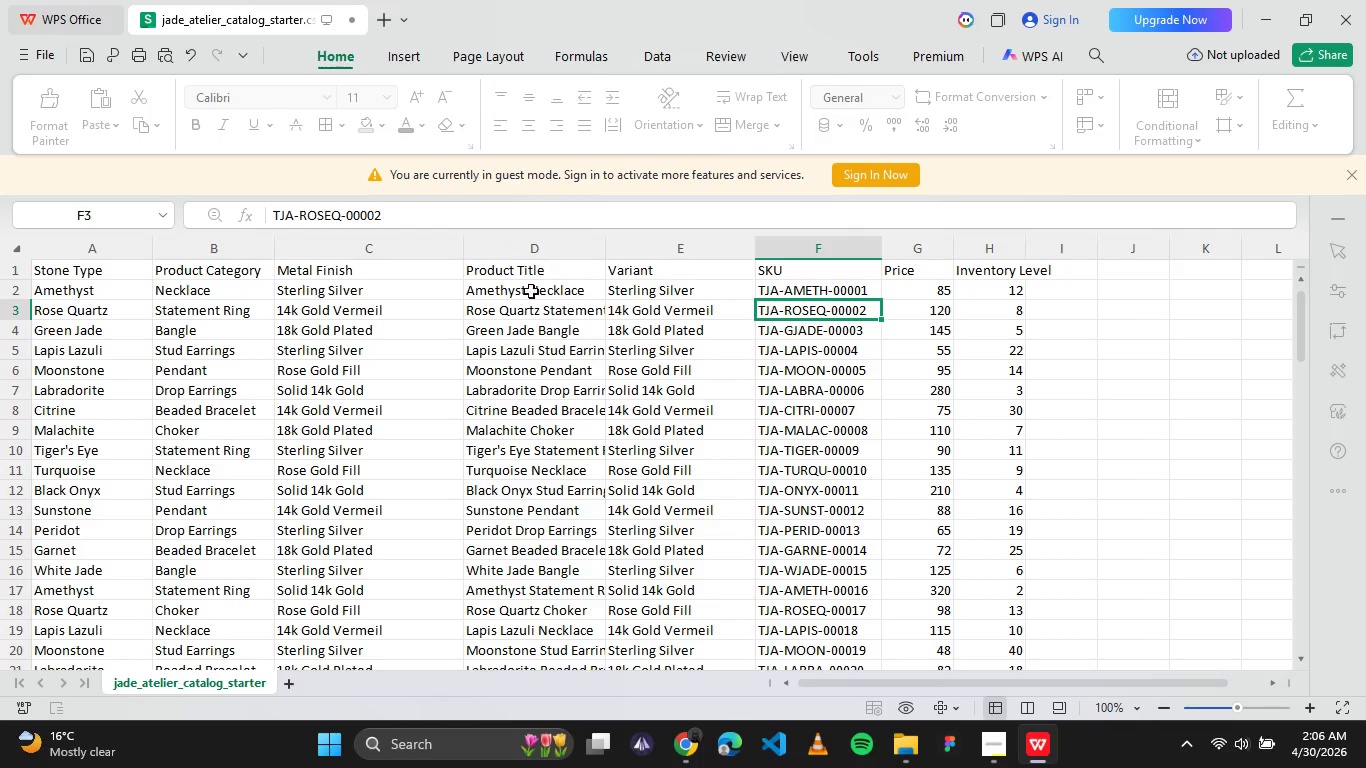 
left_click([531, 378])
 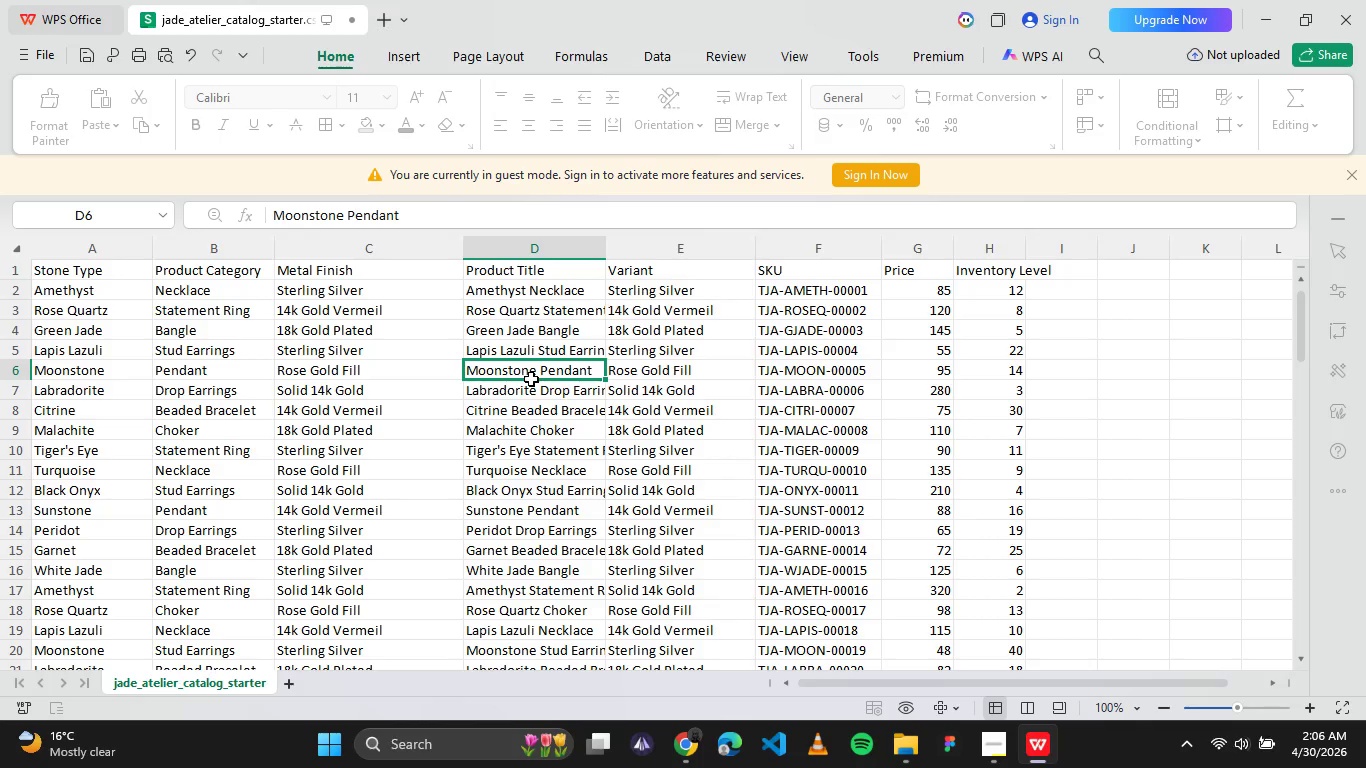 
key(Control+C)
 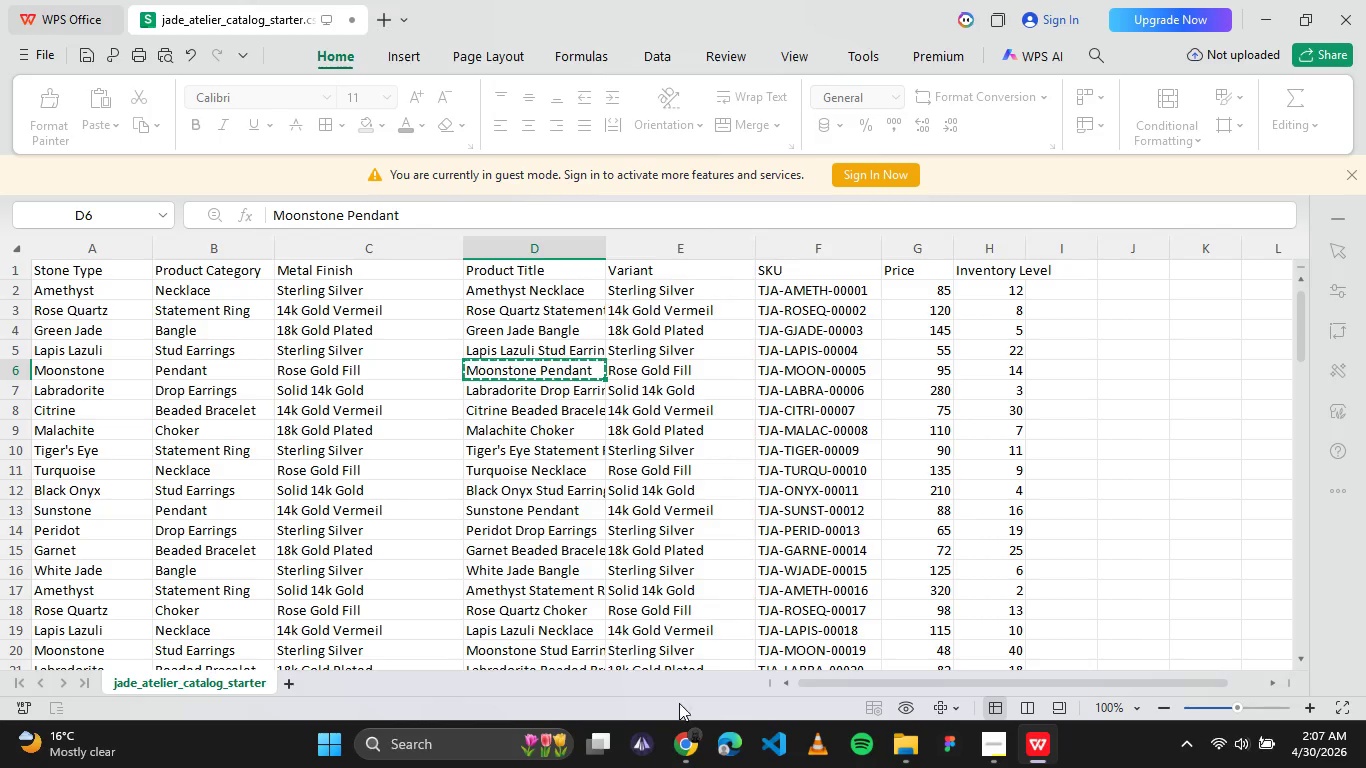 
left_click([700, 741])
 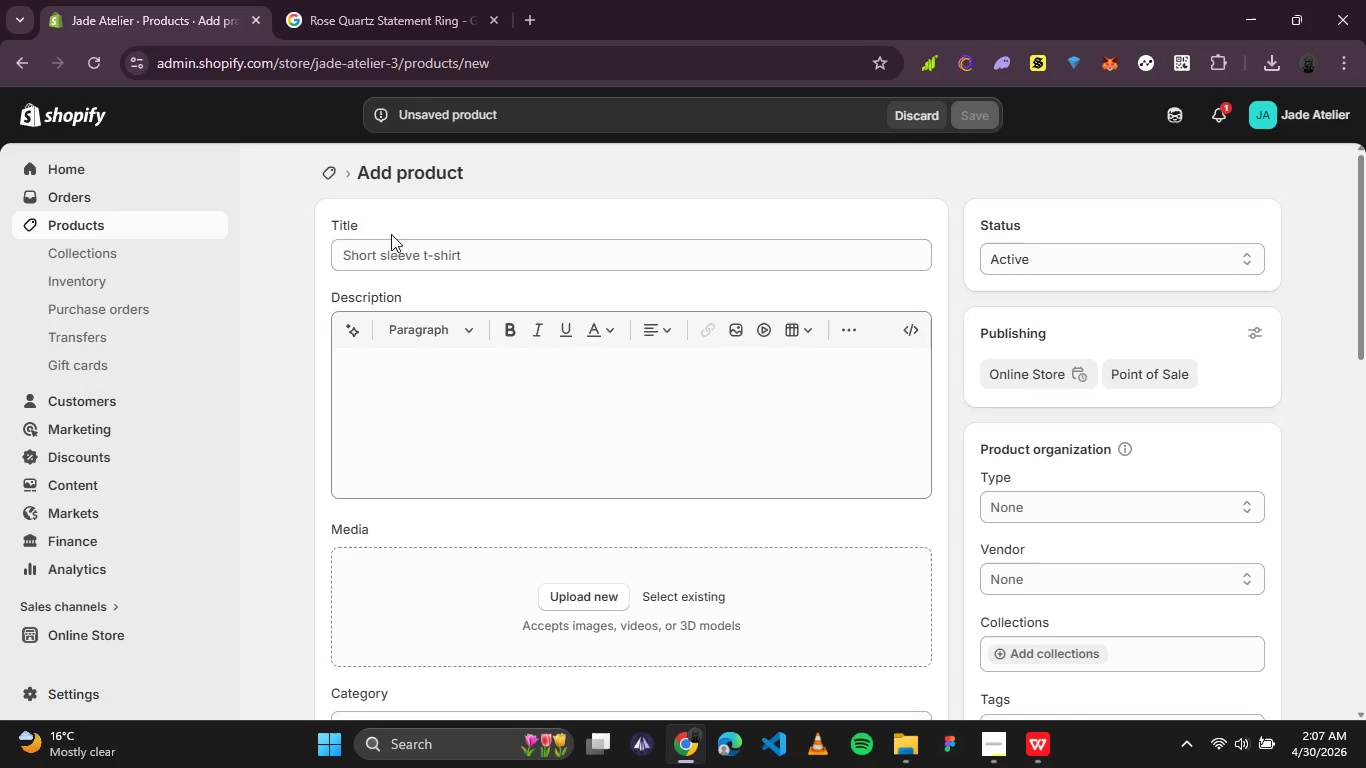 
left_click([391, 254])
 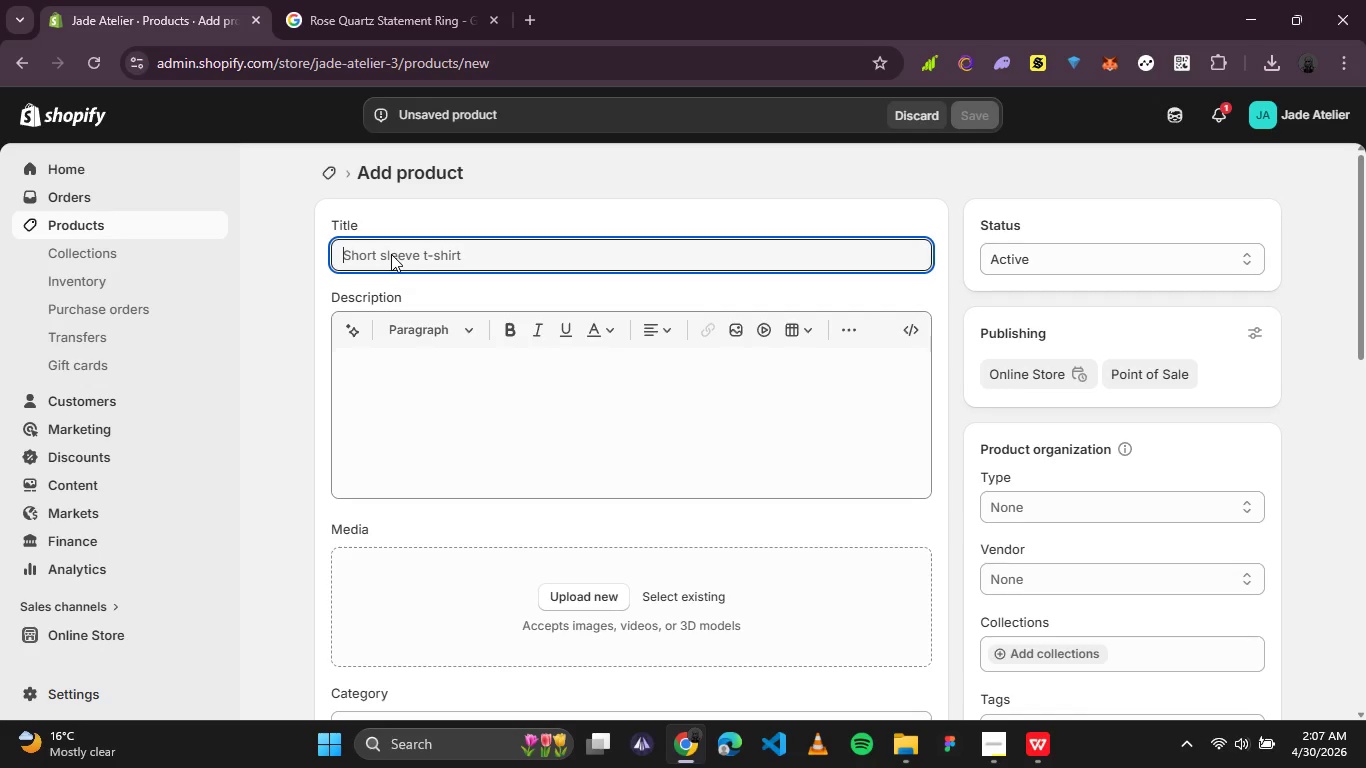 
key(Control+V)
 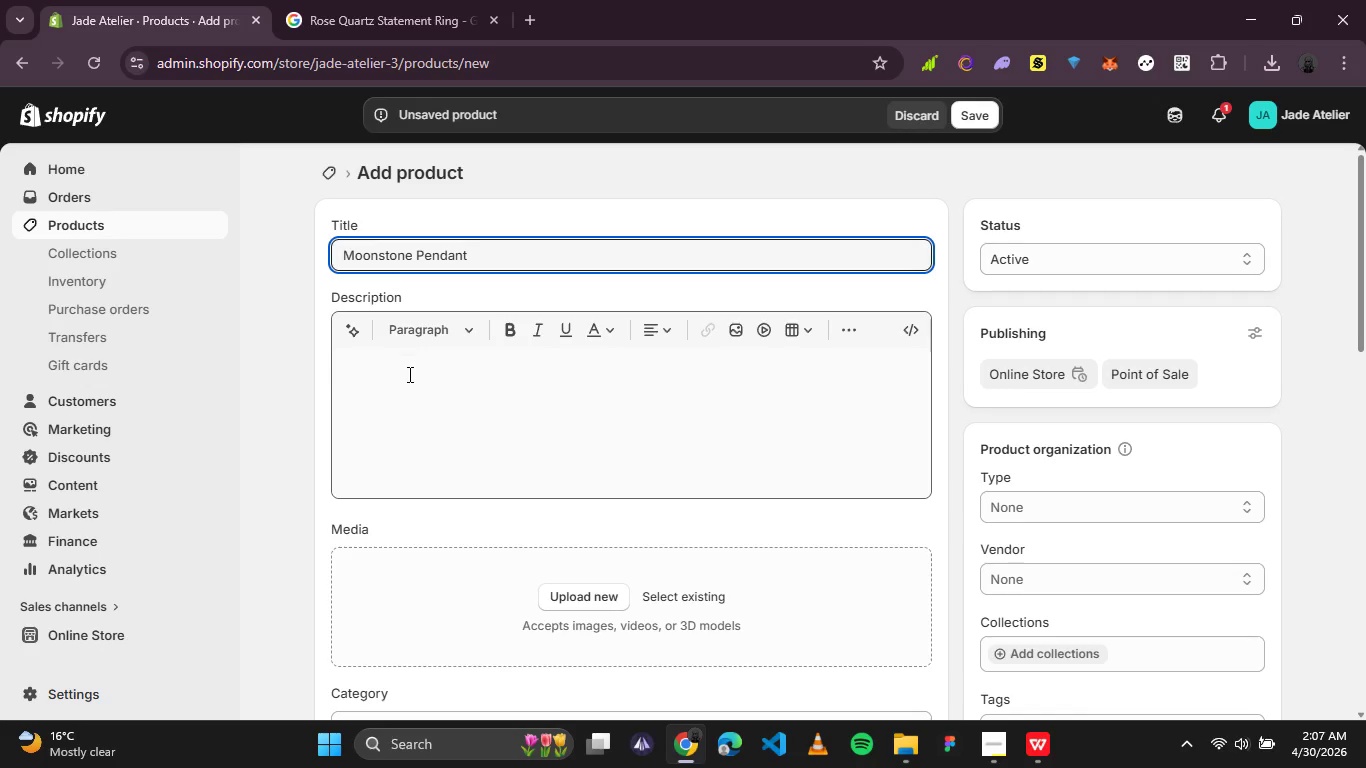 
left_click([410, 380])
 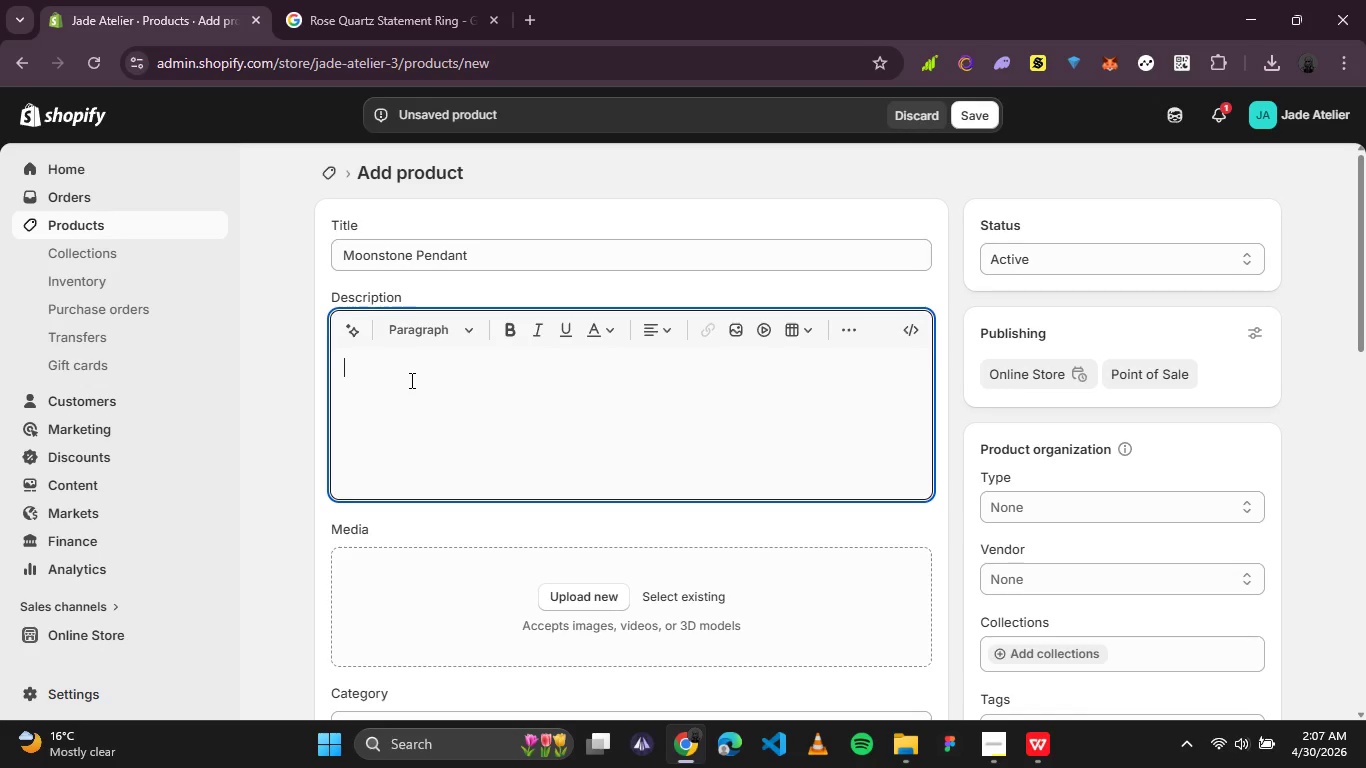 
type(A delicate moonstone product )
 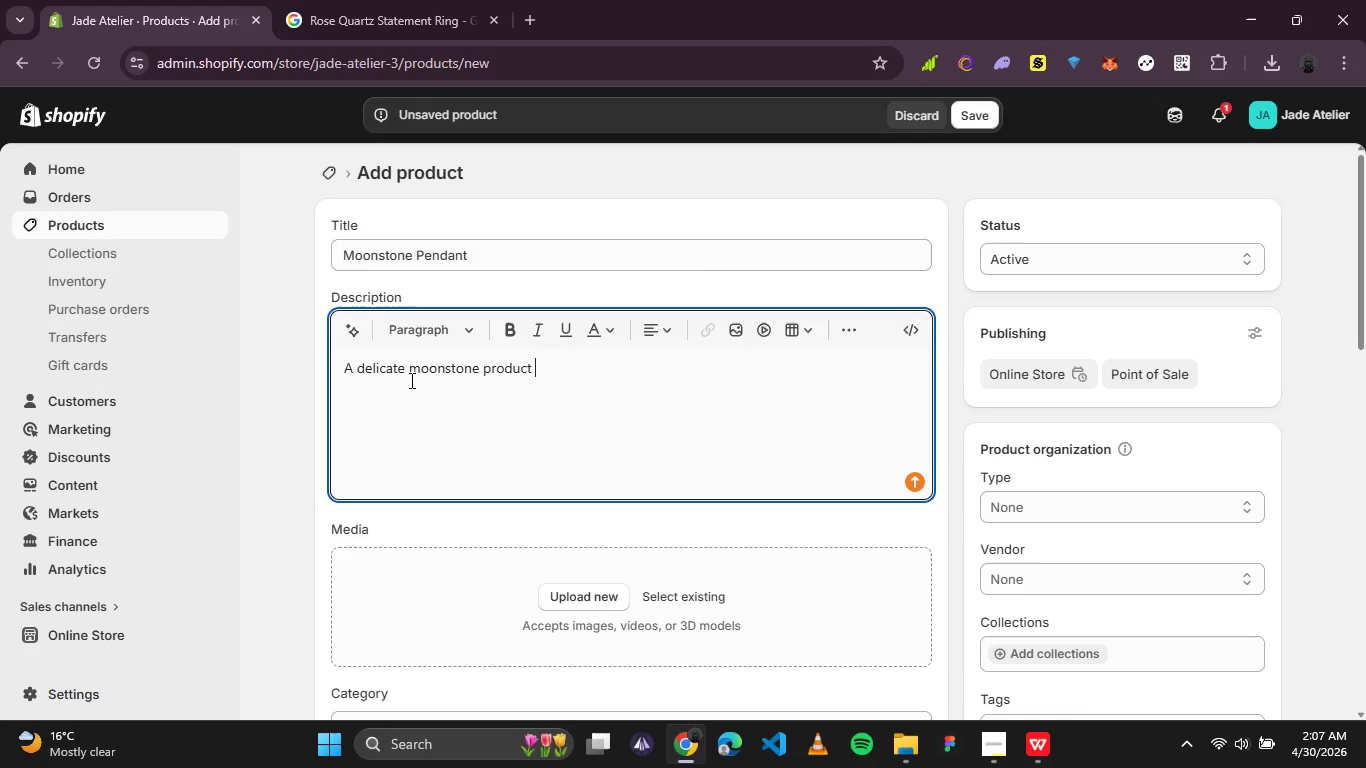 
key(Backspace)
key(Backspace)
key(Backspace)
key(Backspace)
key(Backspace)
key(Backspace)
key(Backspace)
type(endant that captures the magic of moonlight.)
 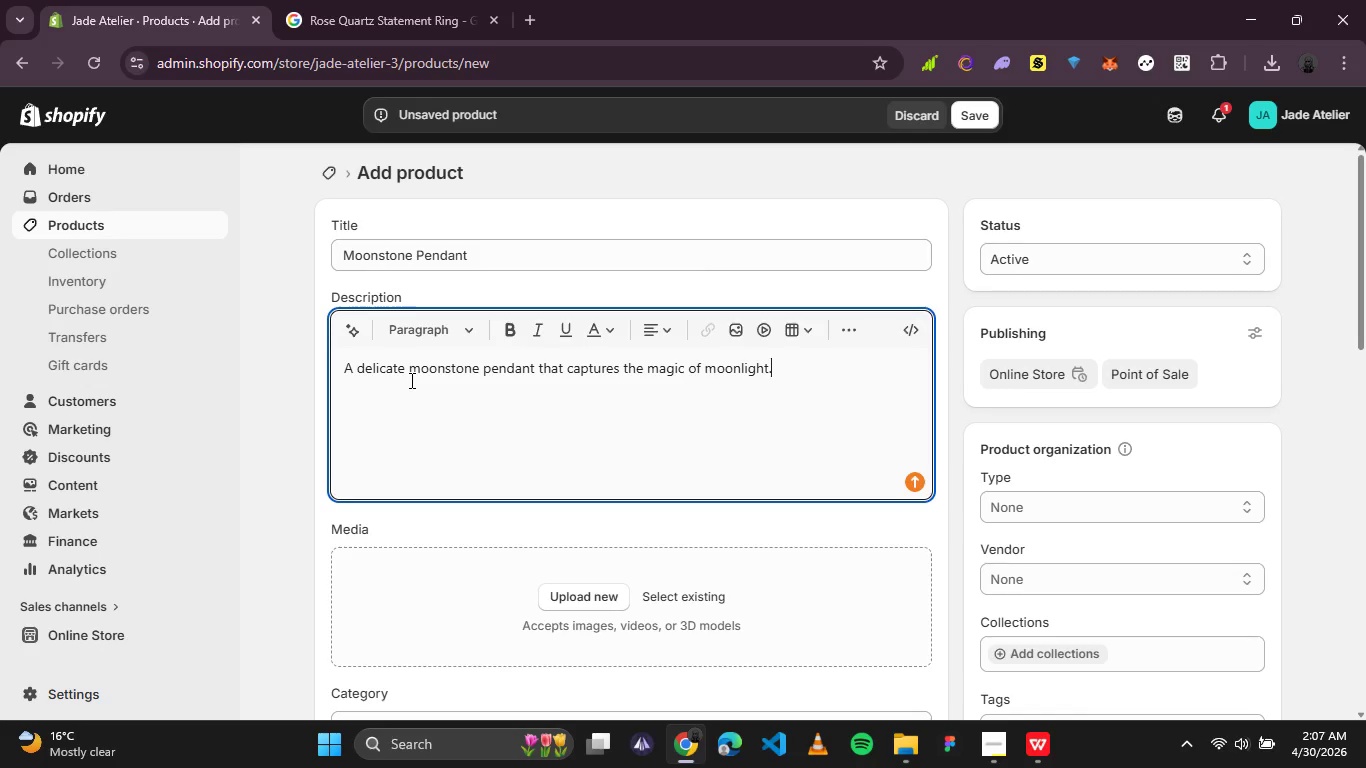 
key(Enter)
 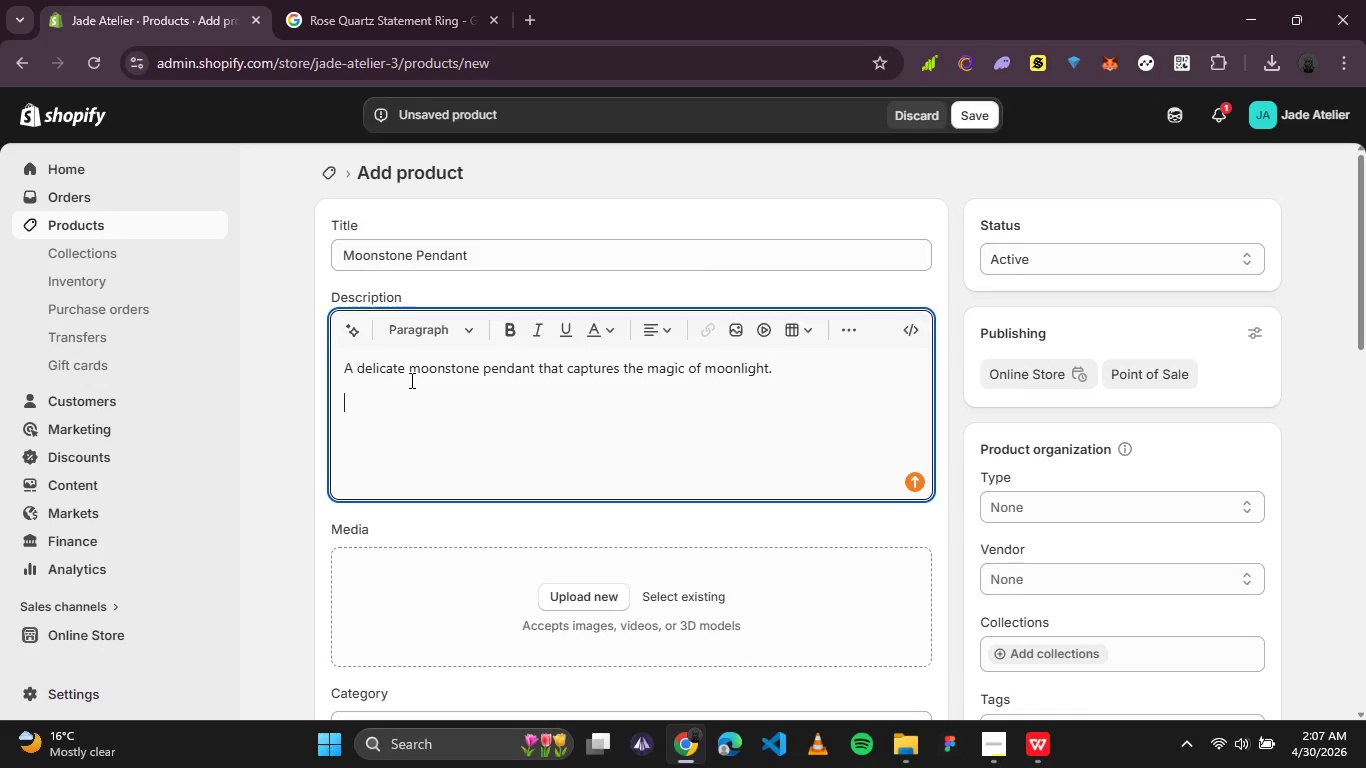 
type(et )
key(Backspace)
key(Backspace)
key(Backspace)
type(Set in rose gold)
 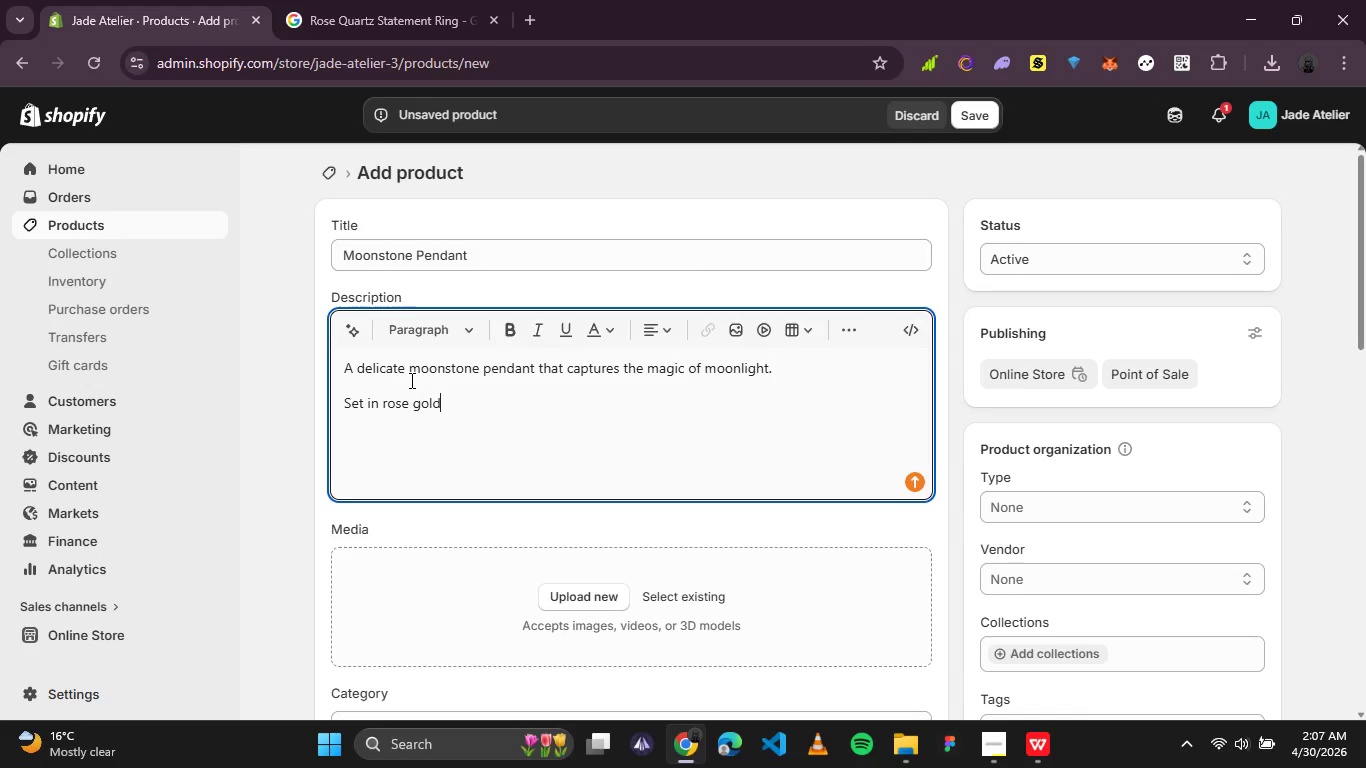 
wait(9.2)
 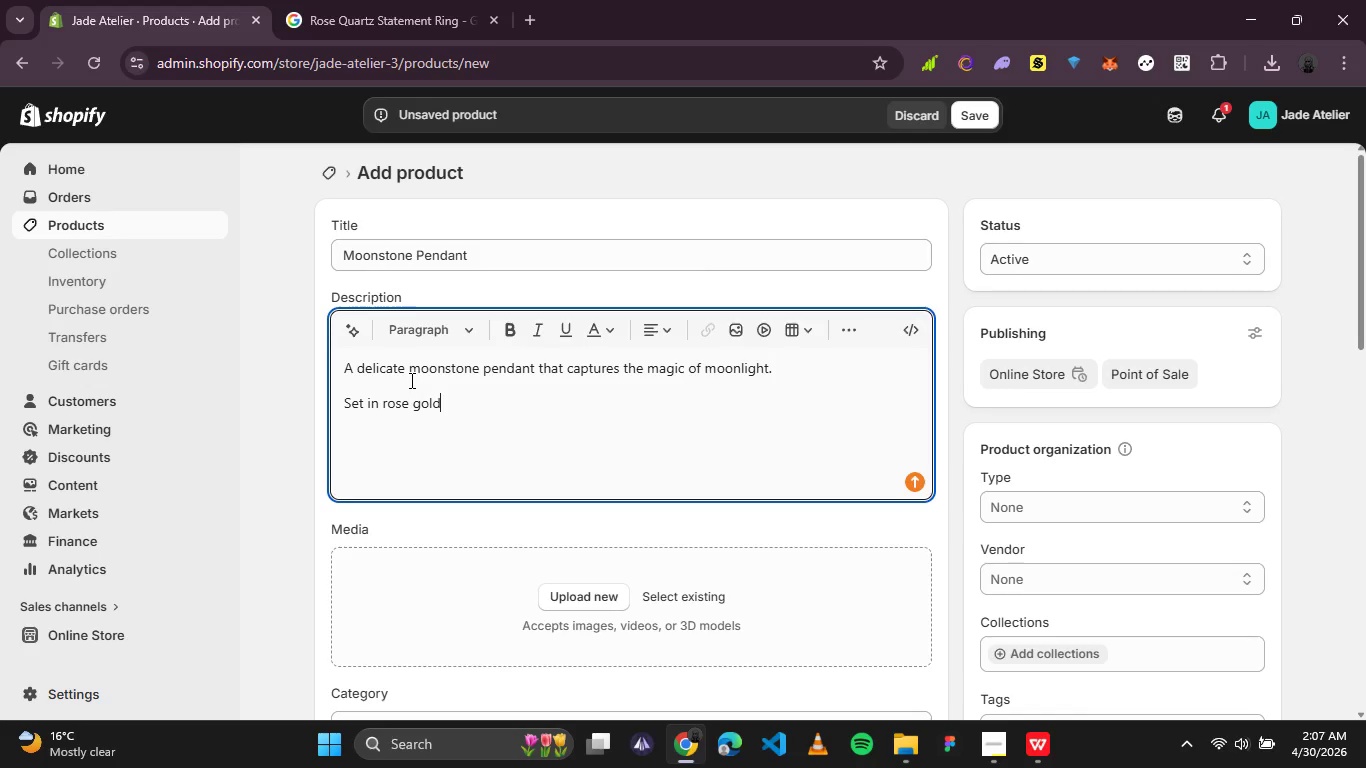 
type( fill. Comes on a 16-inch chain.)
 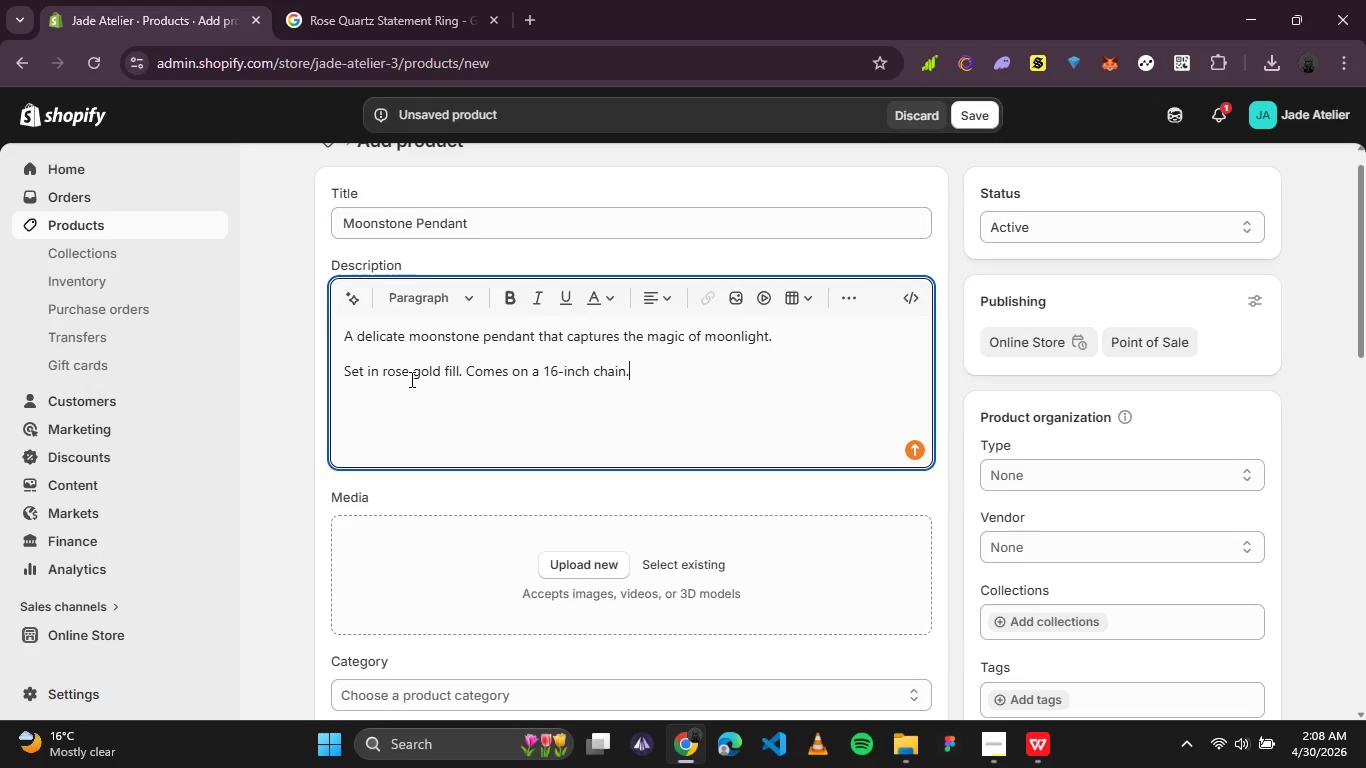 
wait(12.38)
 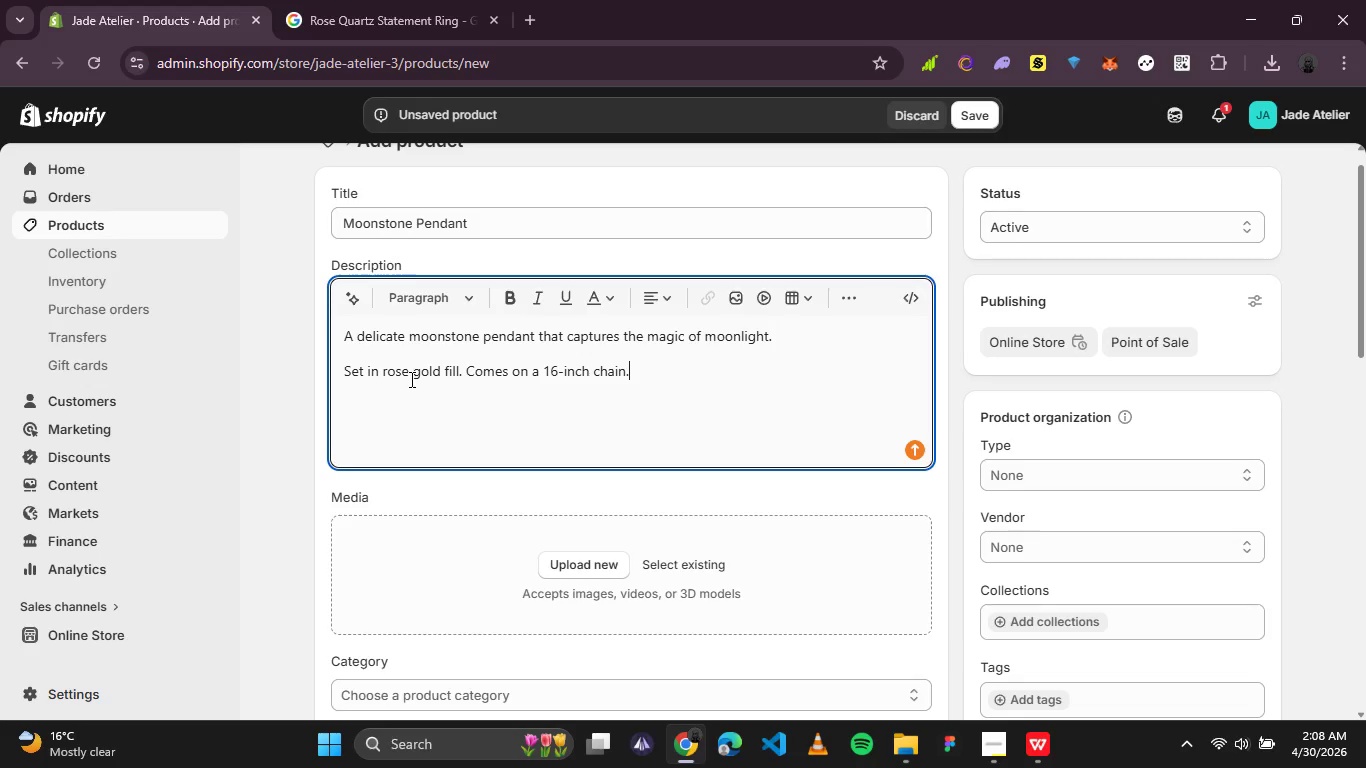 
left_click([478, 332])
 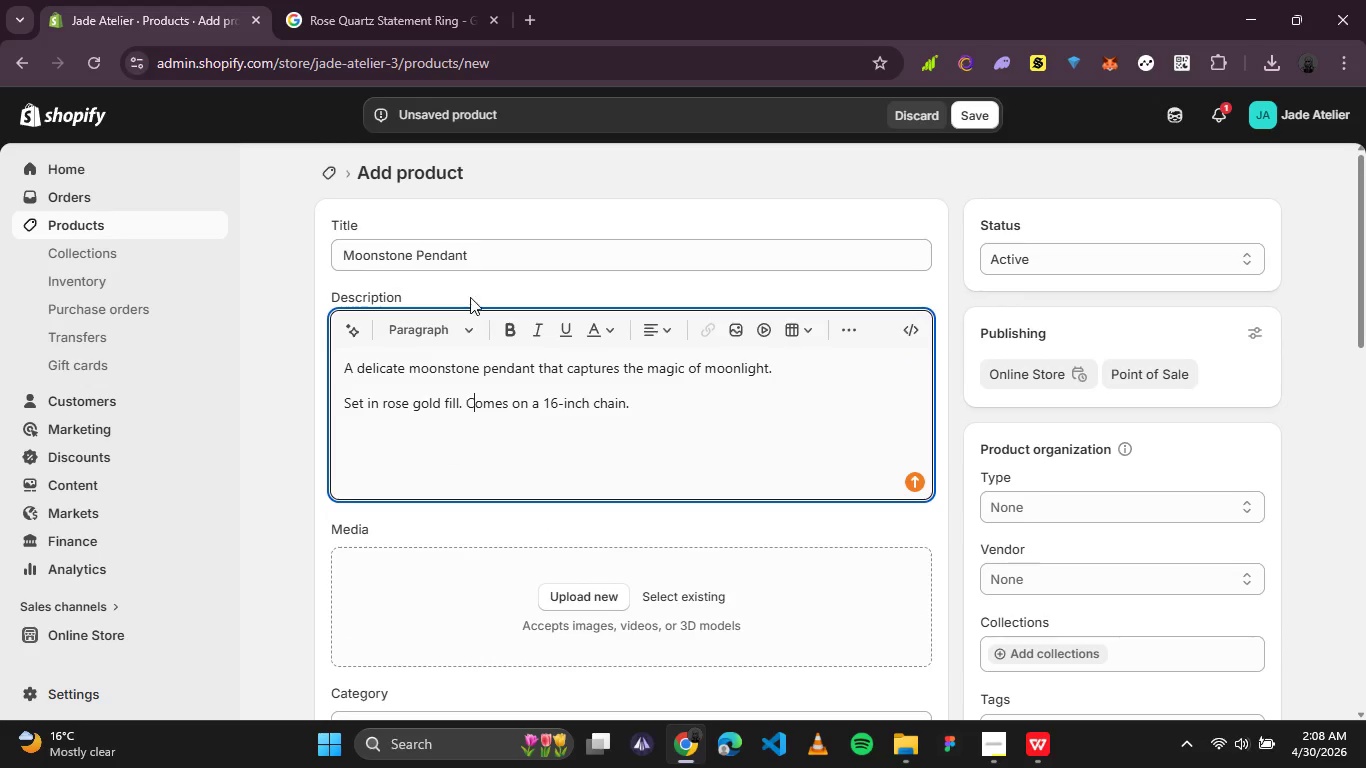 
left_click_drag(start_coordinate=[496, 252], to_coordinate=[329, 251])
 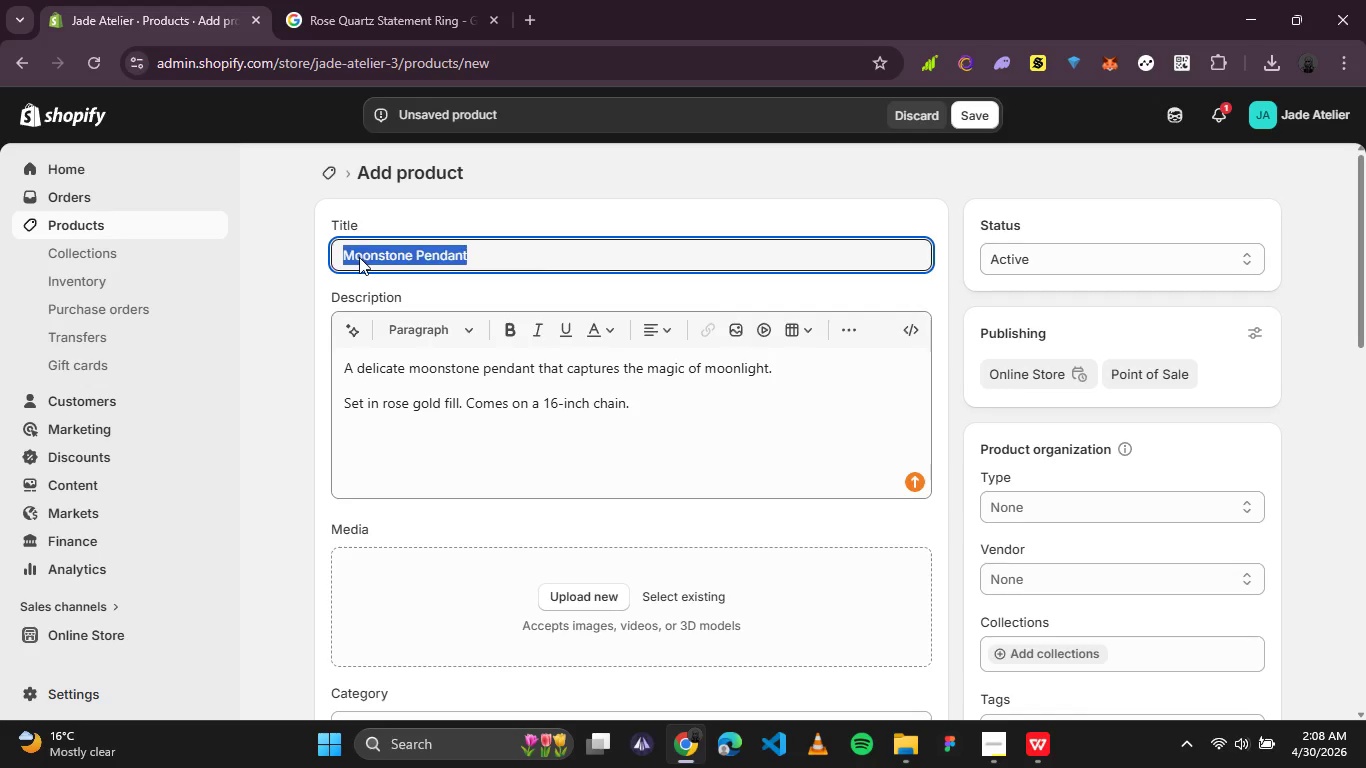 
right_click([359, 257])
 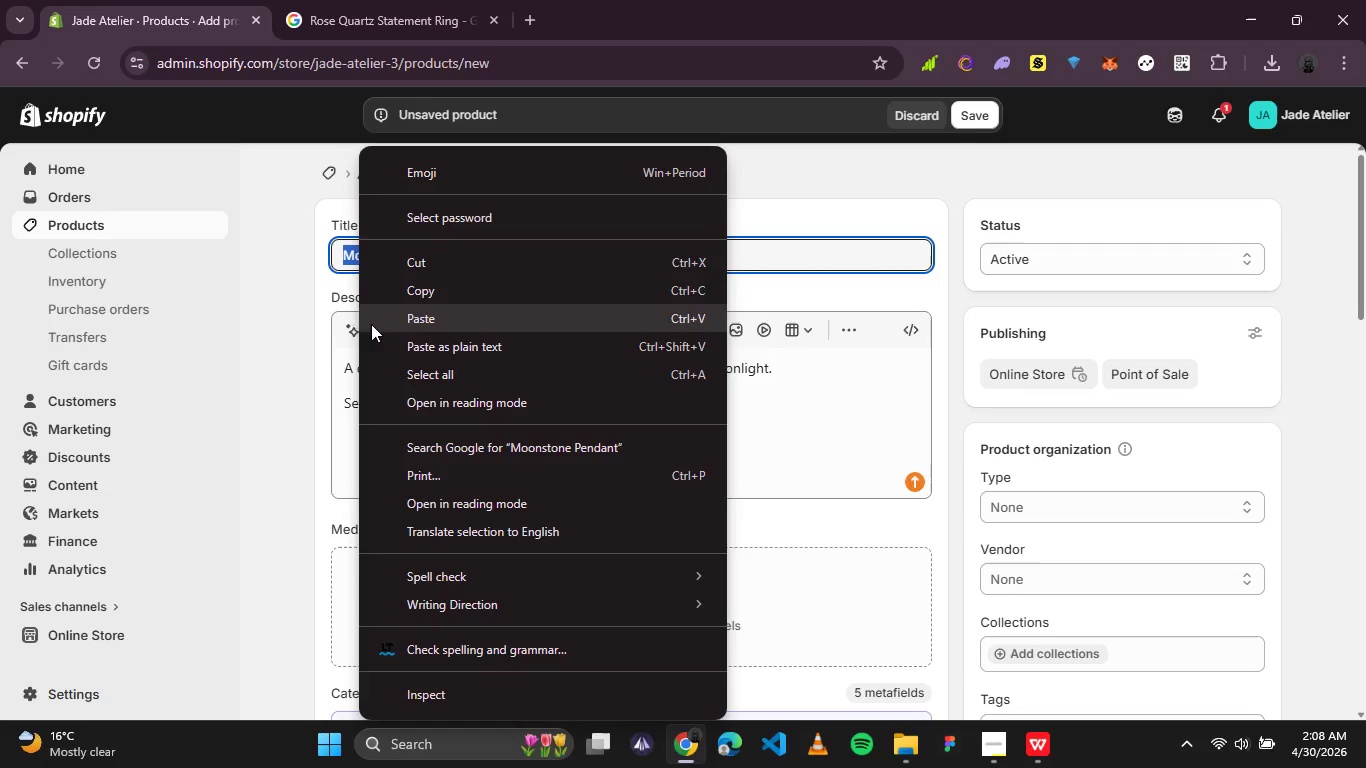 
left_click([338, 311])
 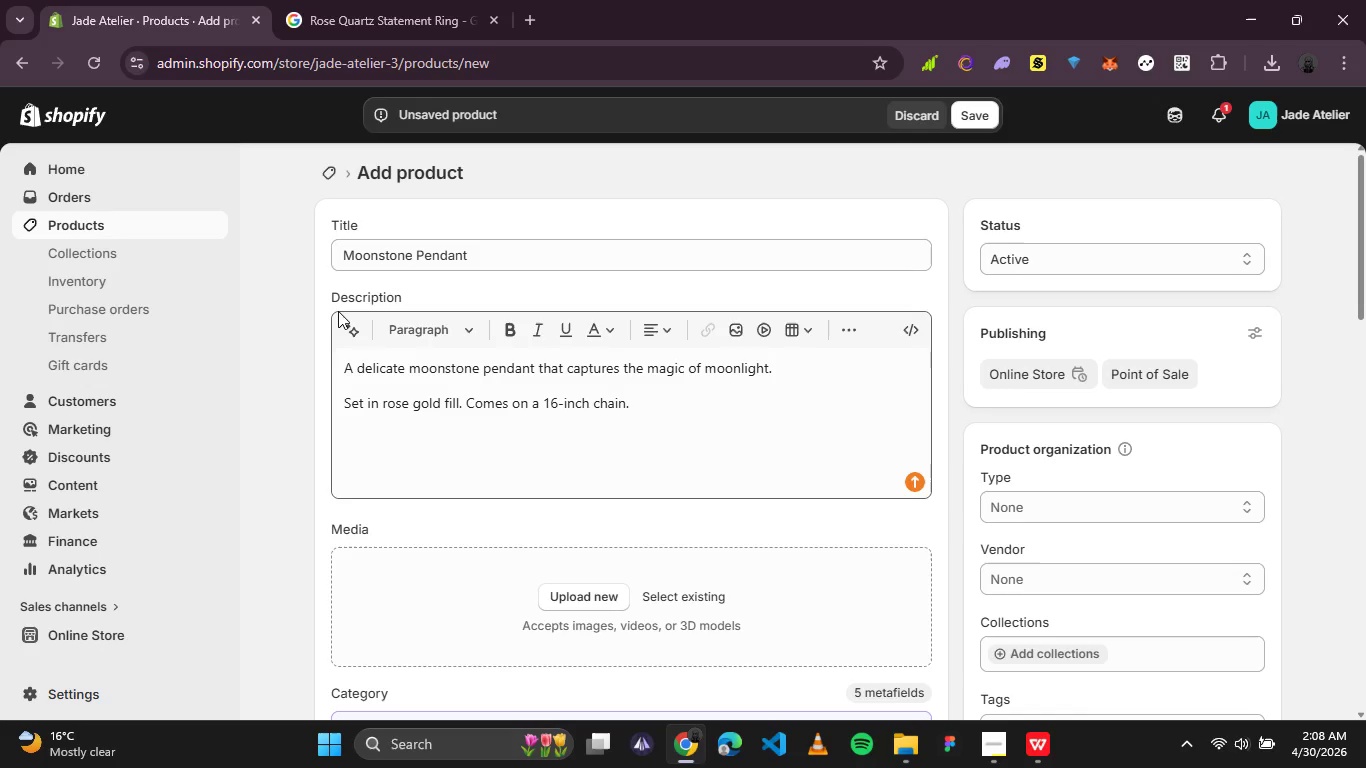 
wait(13.52)
 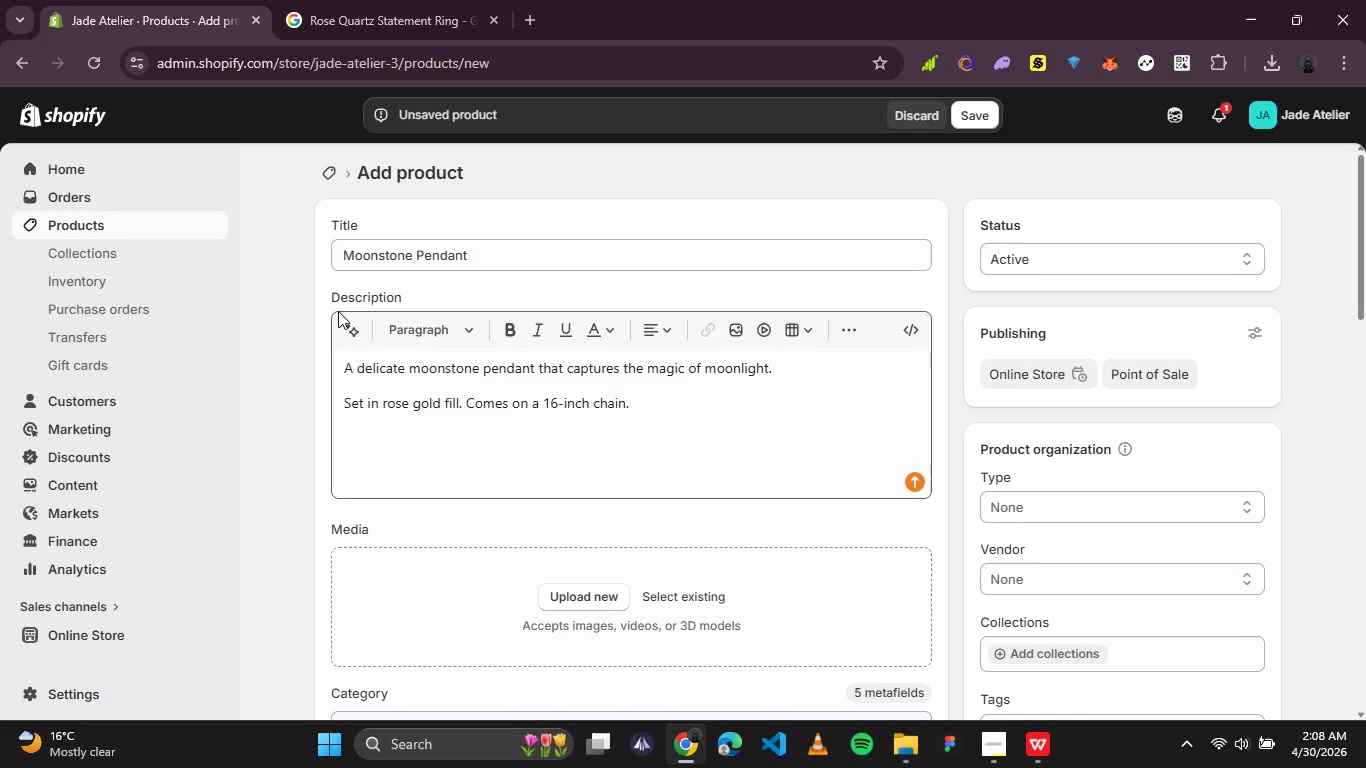 
left_click([397, 0])
 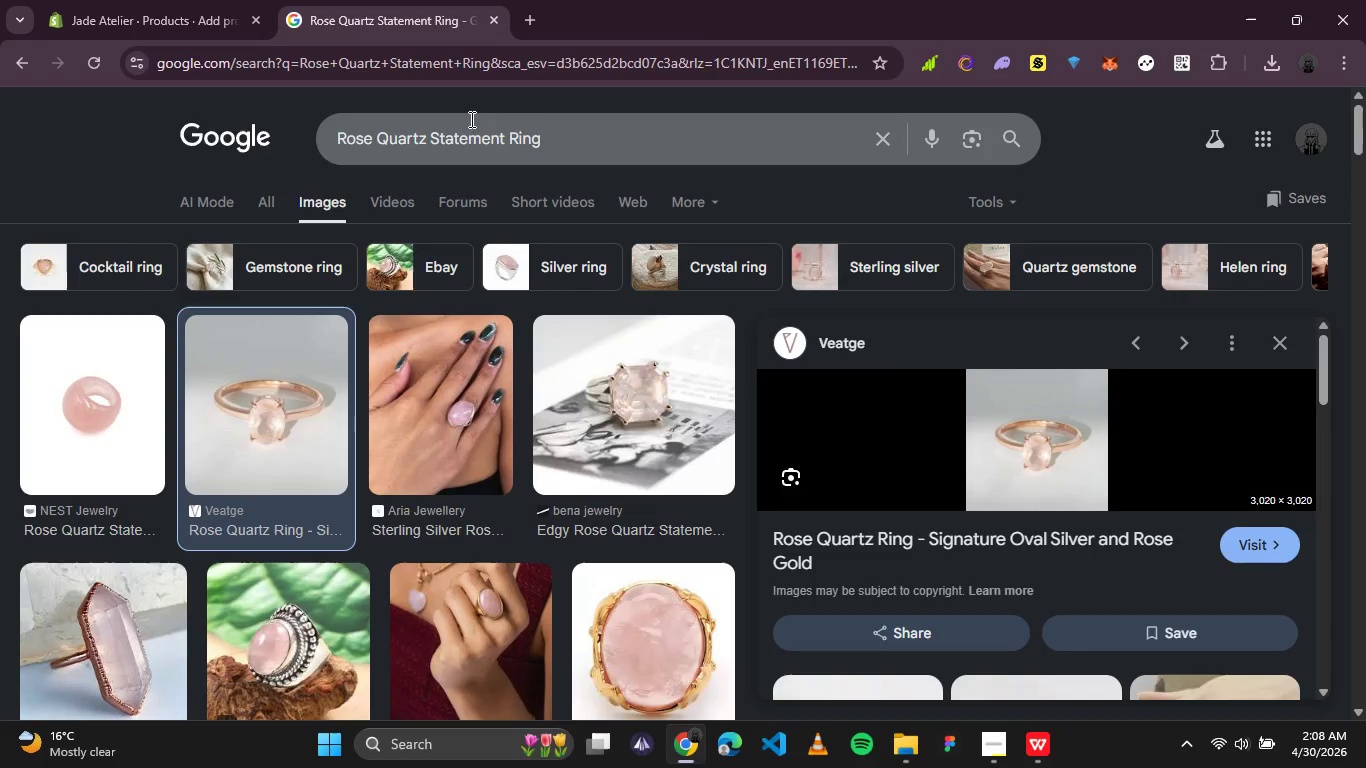 
left_click_drag(start_coordinate=[557, 118], to_coordinate=[224, 122])
 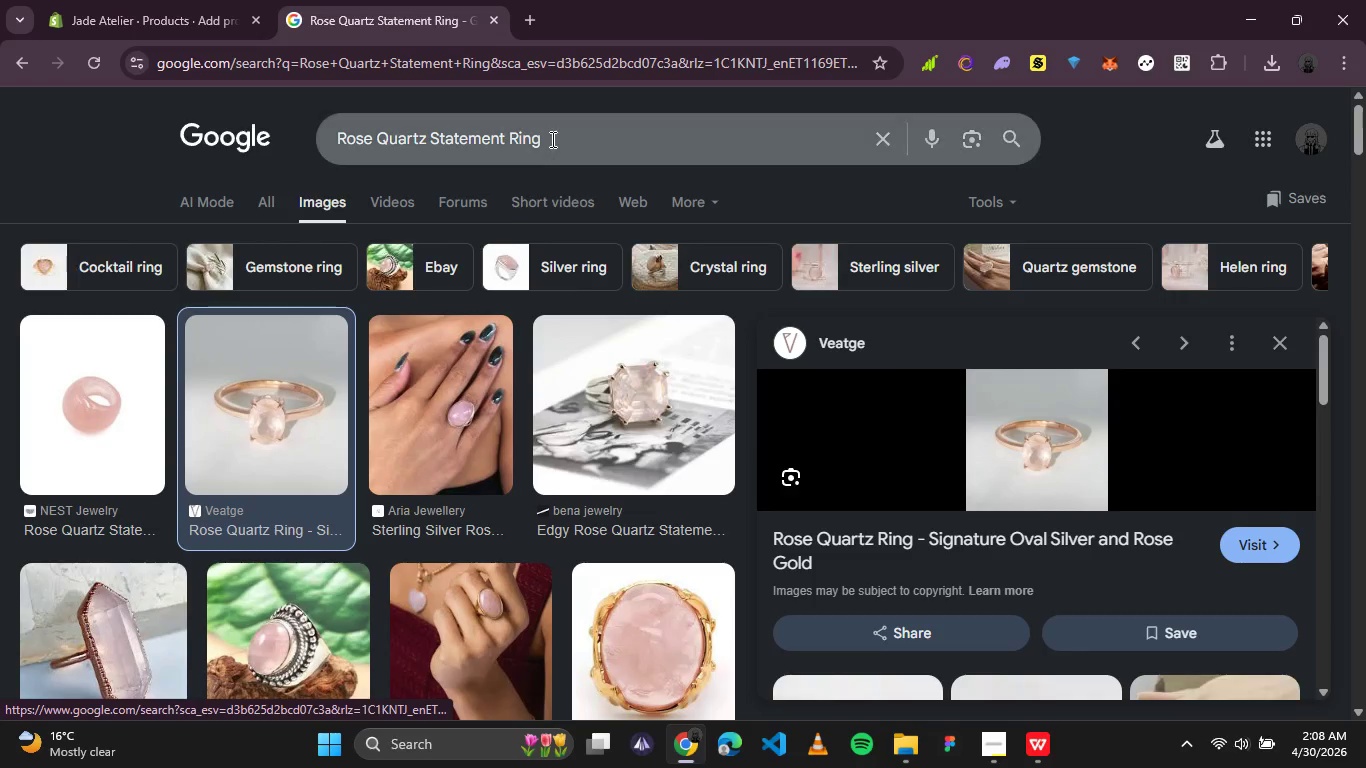 
left_click_drag(start_coordinate=[551, 138], to_coordinate=[301, 133])
 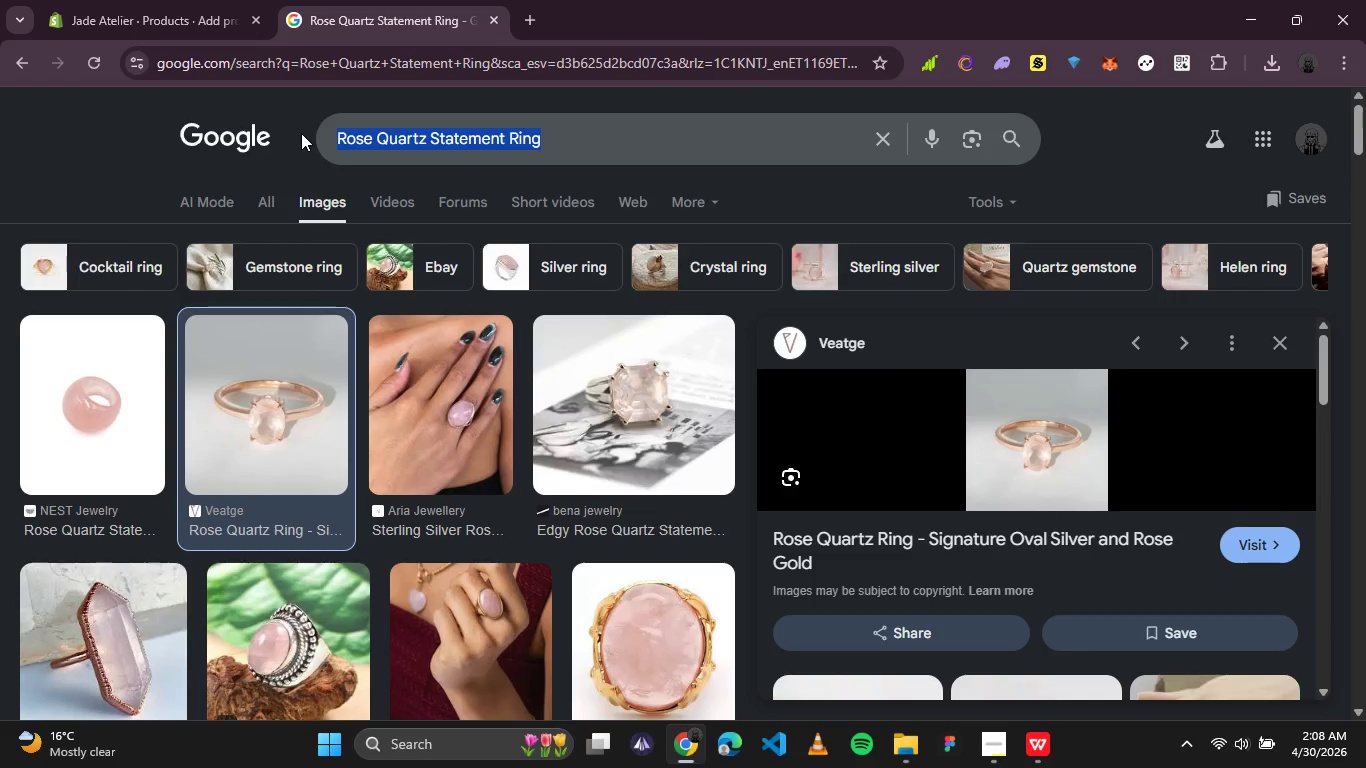 
key(Shift+ShiftLeft)
 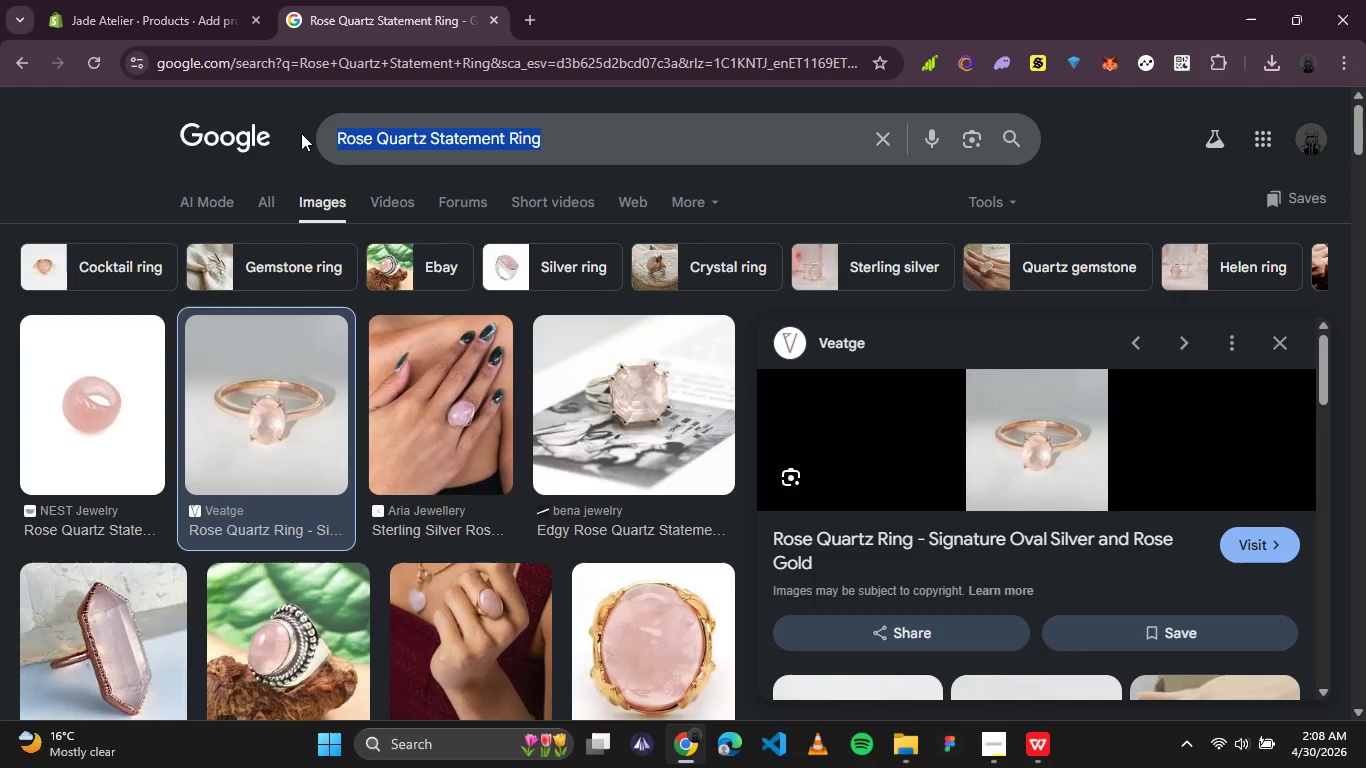 
key(Control+V)
 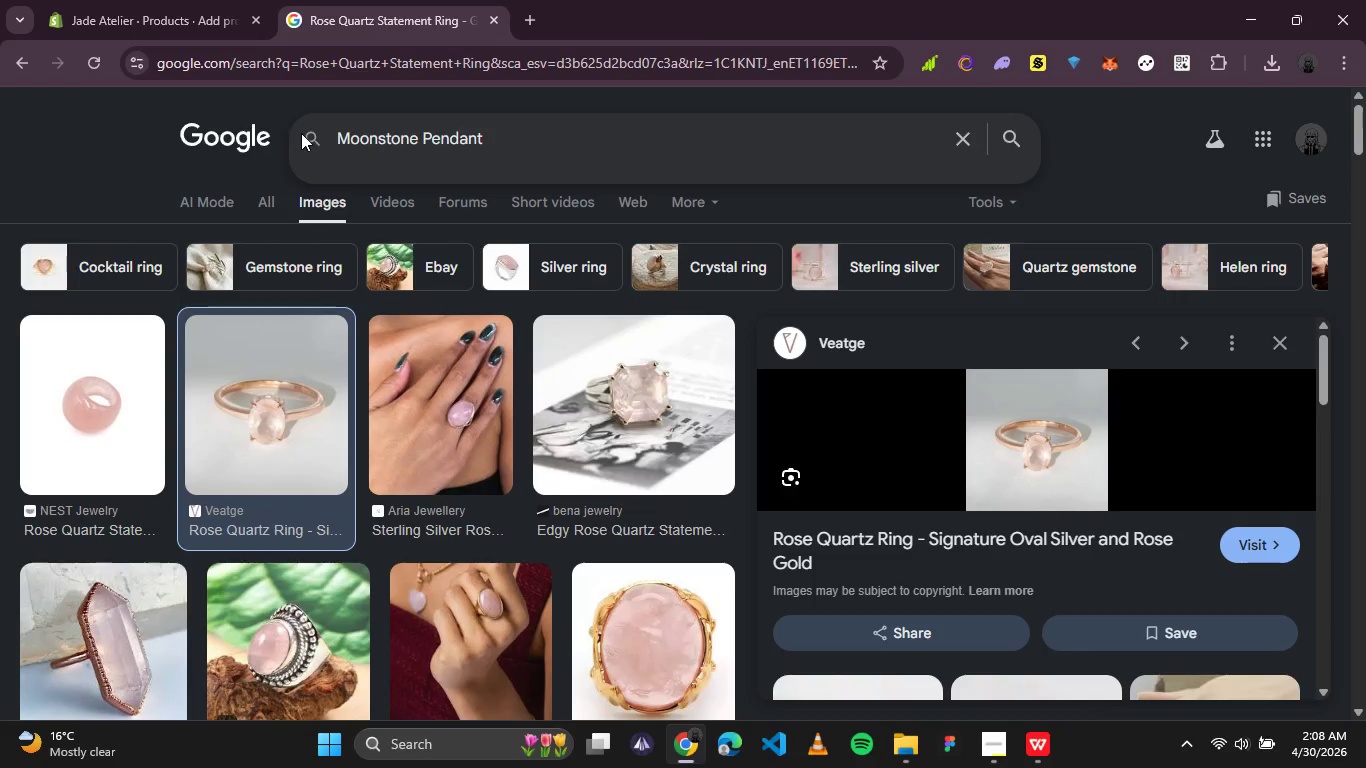 
key(Enter)
 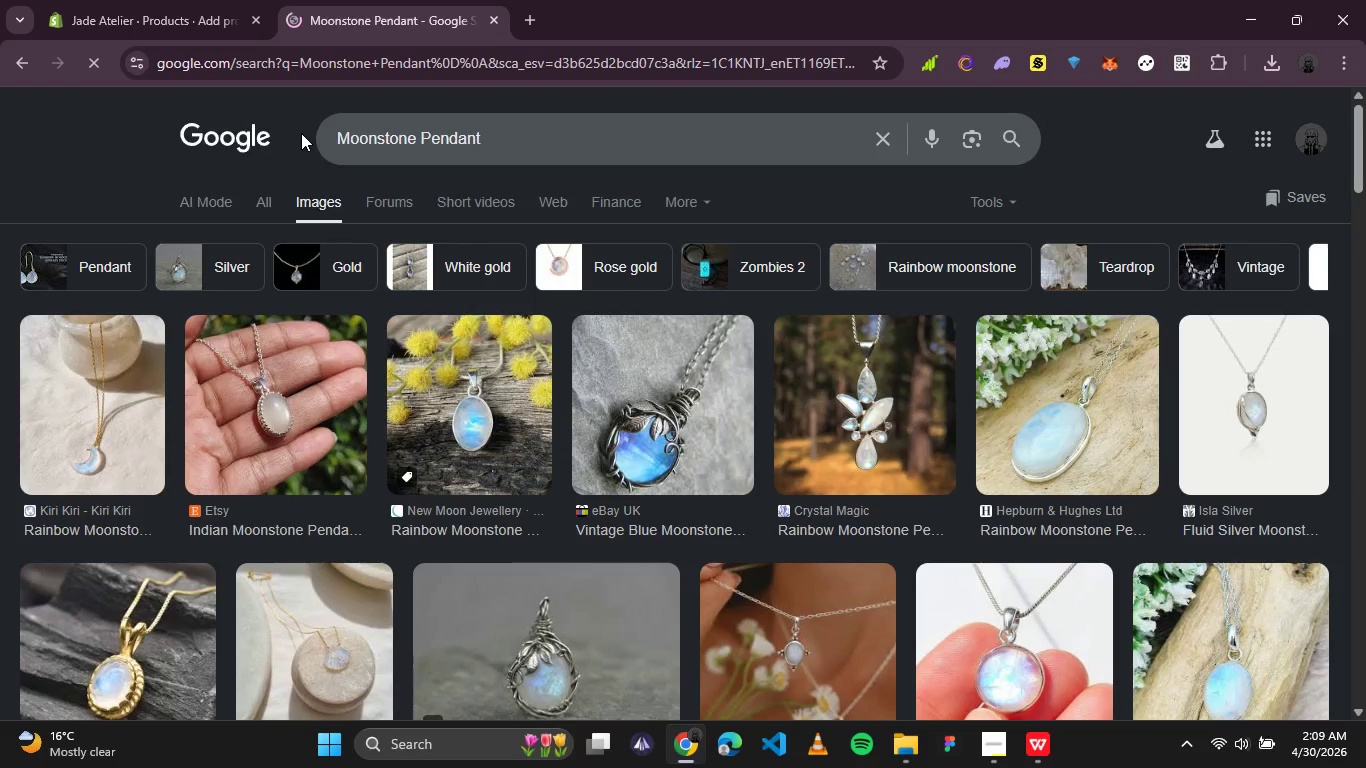 
wait(9.69)
 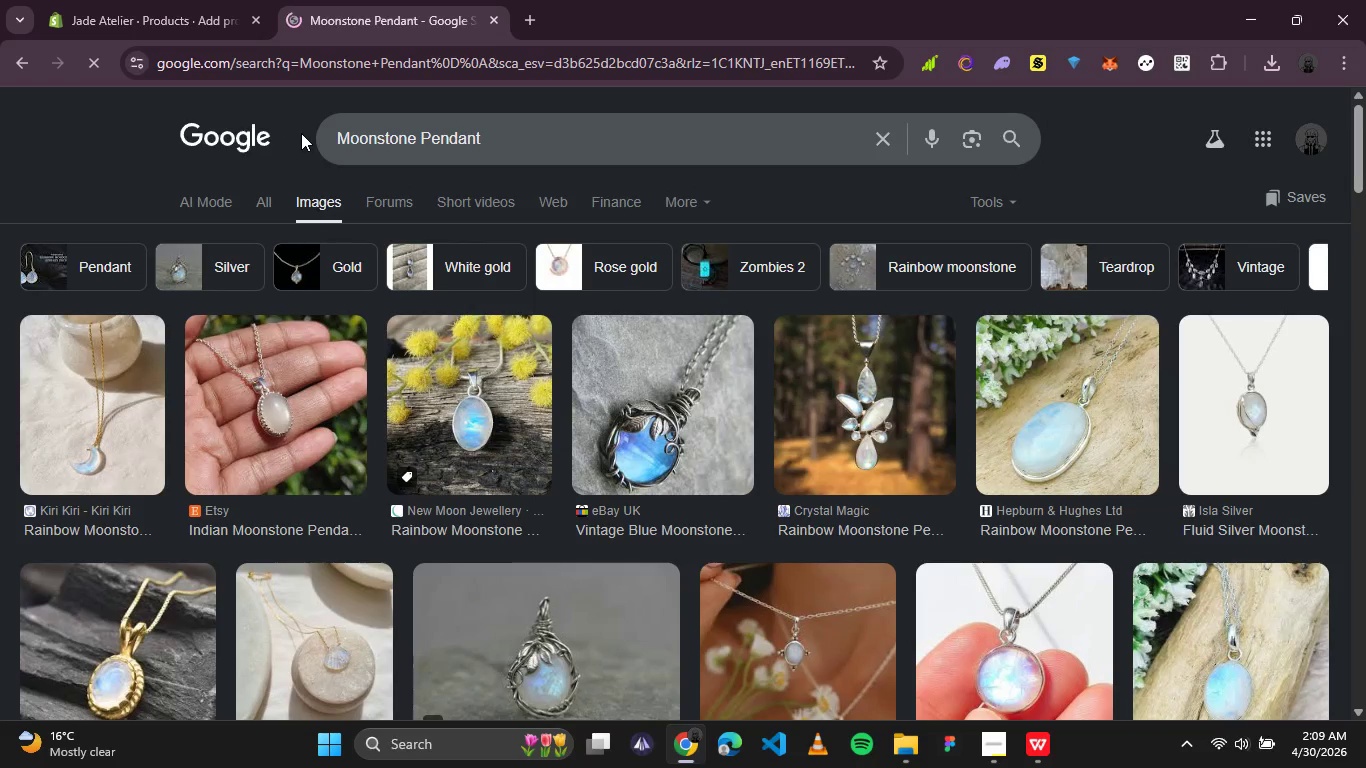 
left_click([75, 398])
 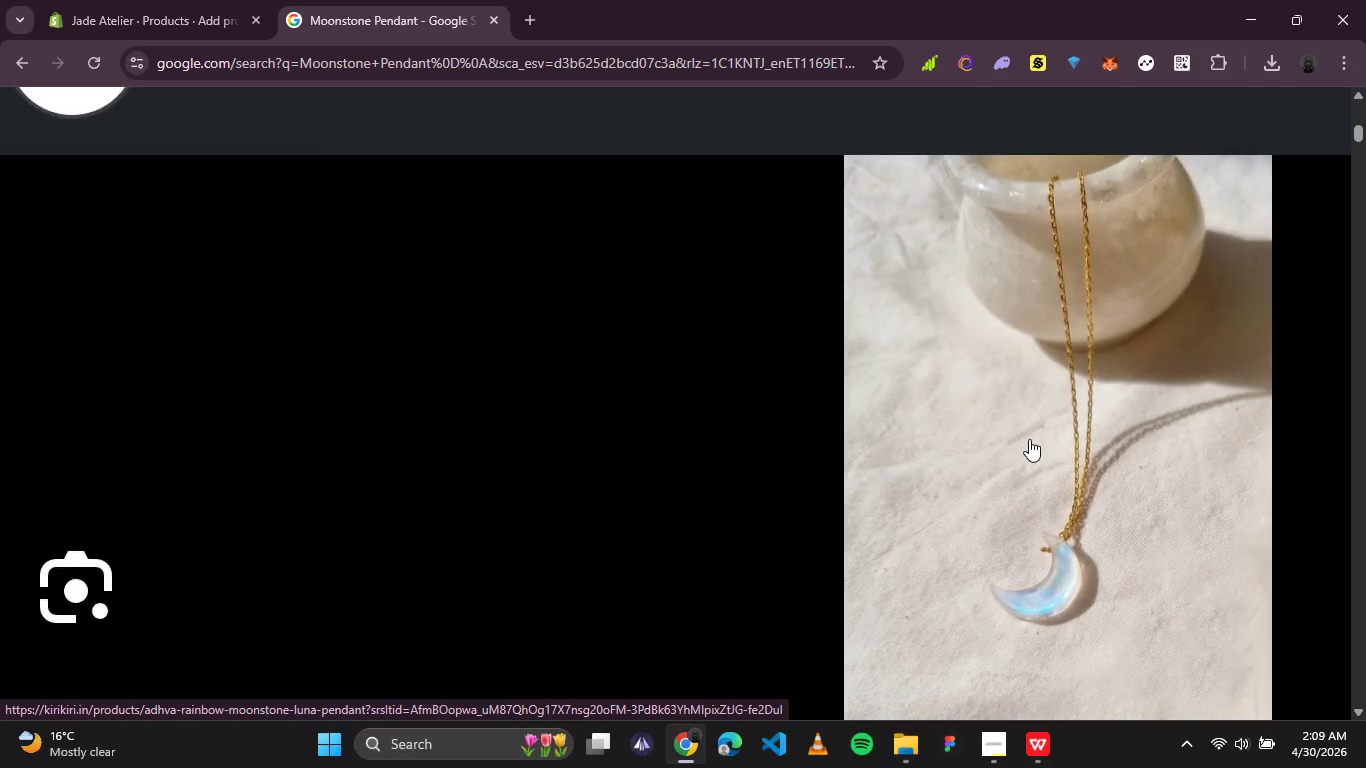 
wait(5.2)
 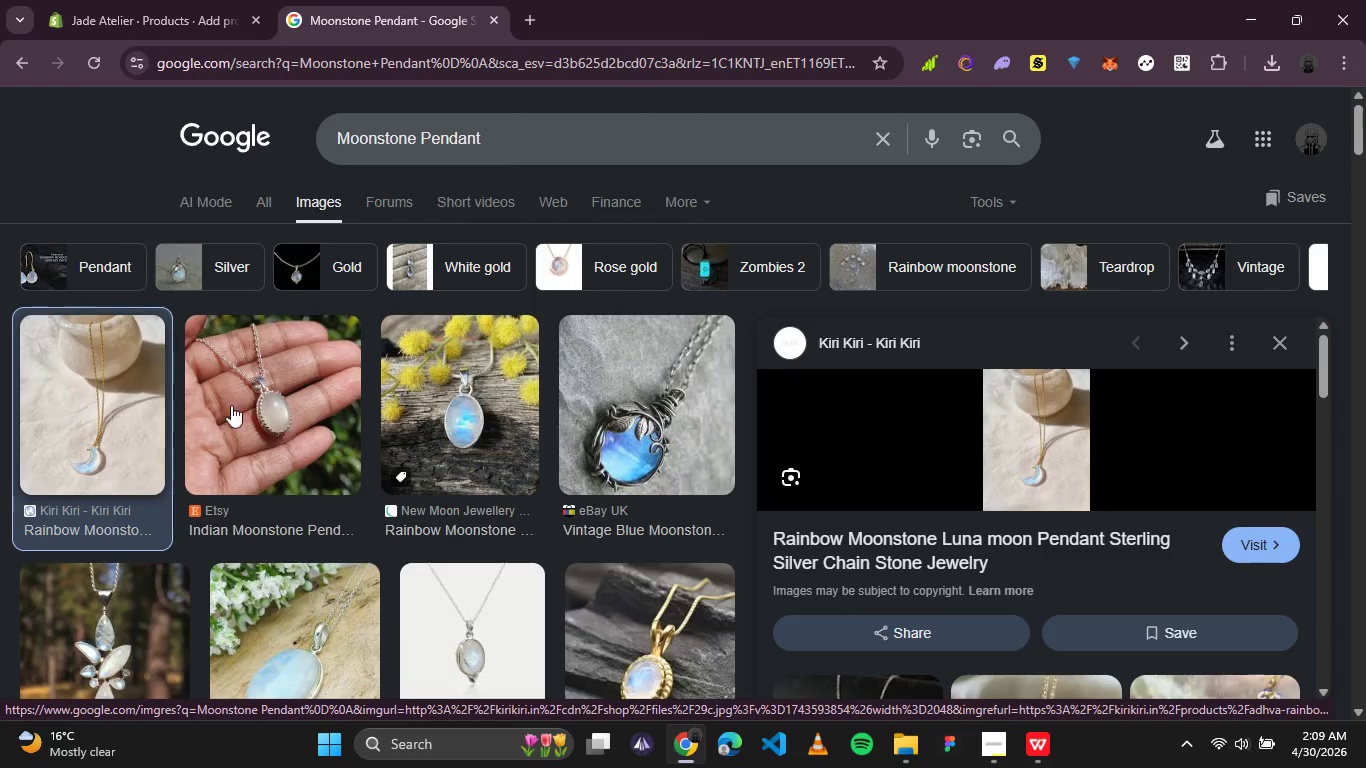 
right_click([1029, 439])
 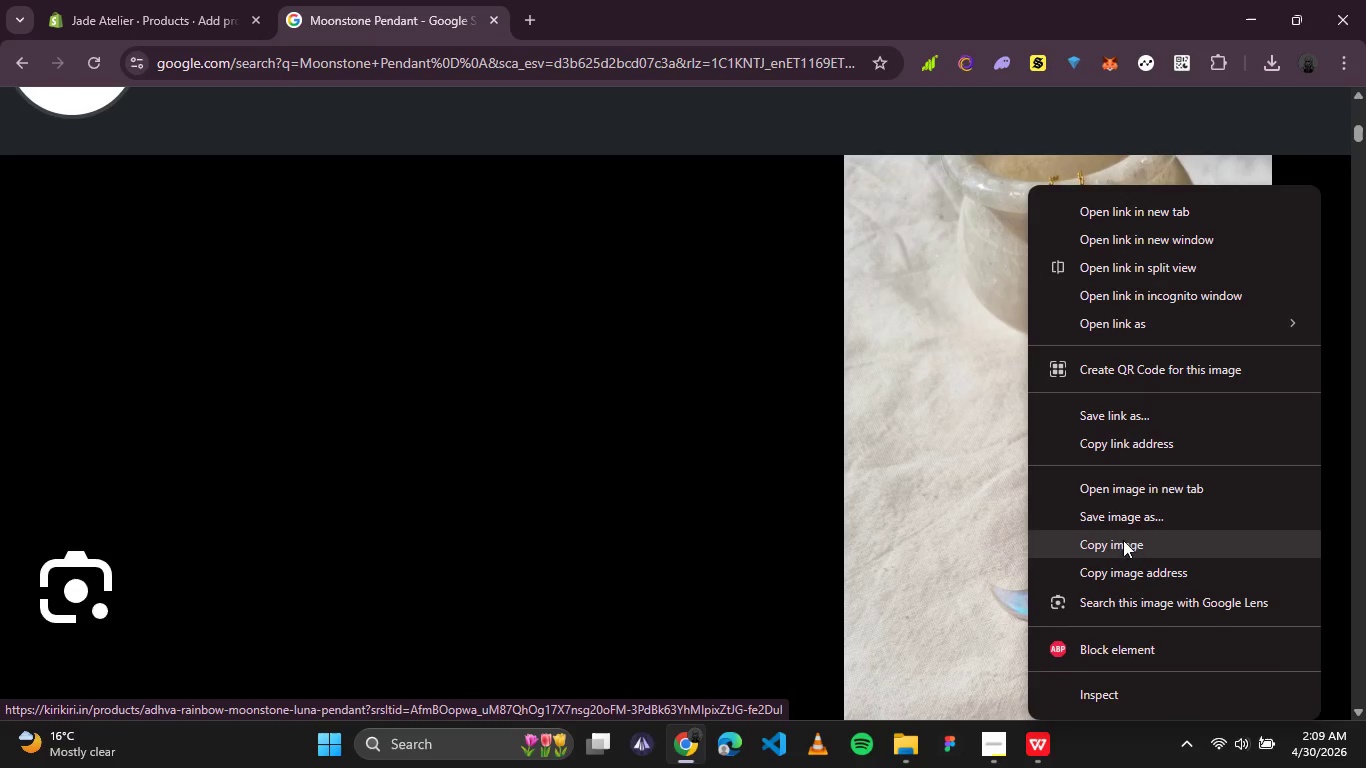 
left_click([1121, 522])
 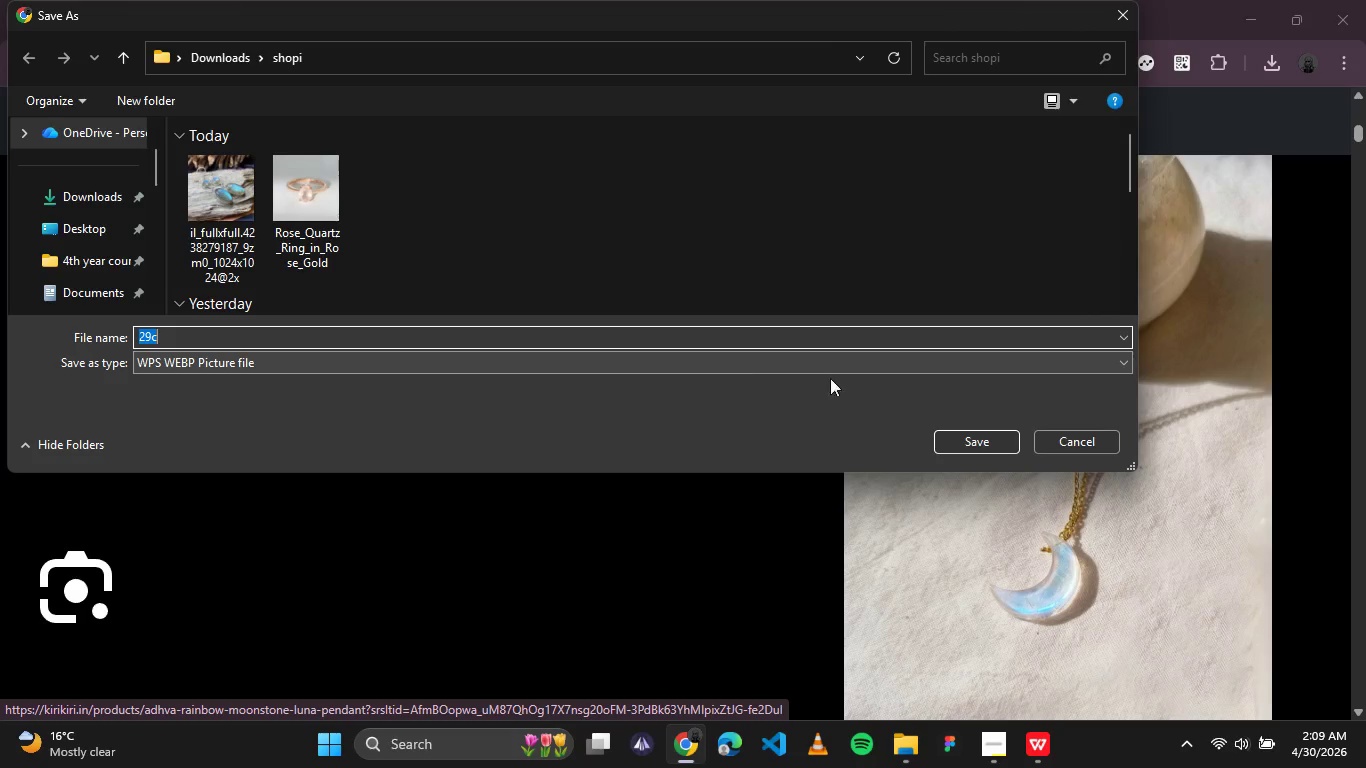 
left_click([971, 429])
 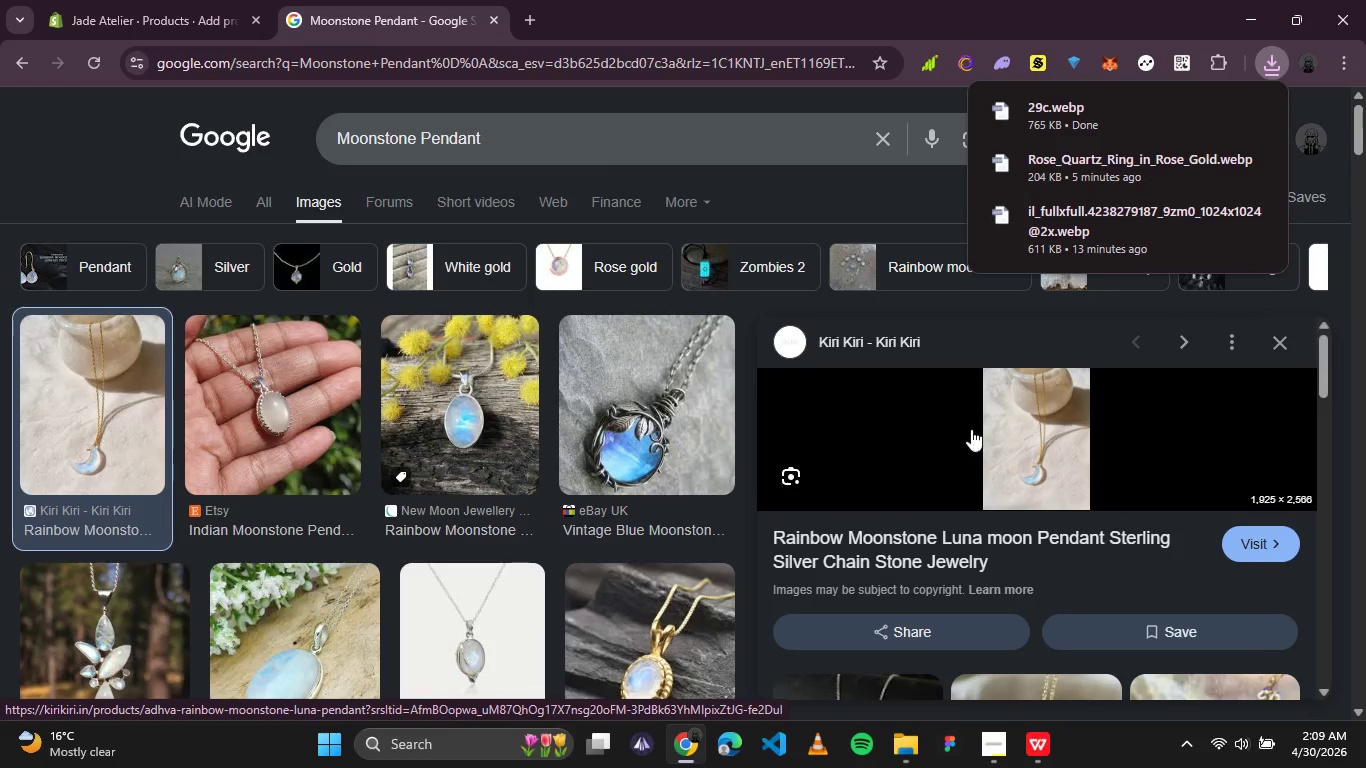 
wait(5.05)
 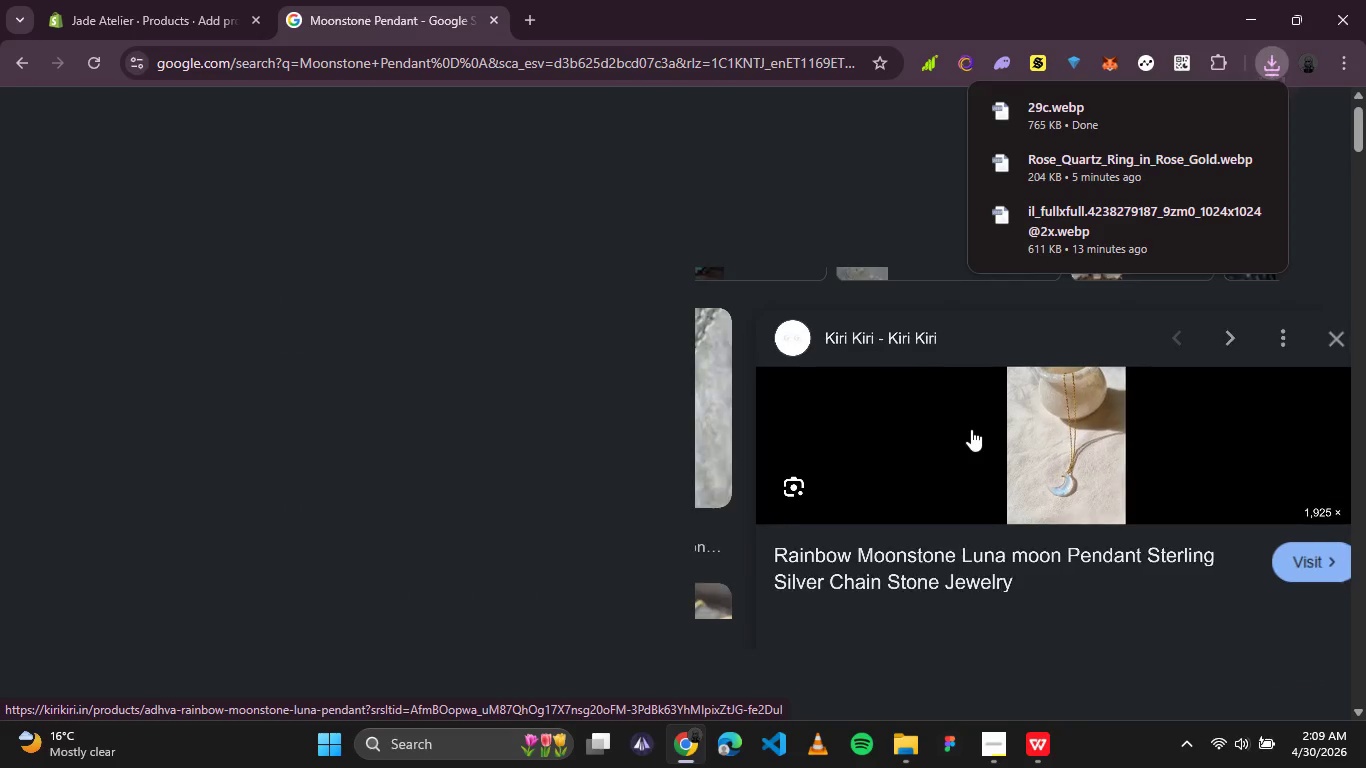 
left_click([93, 0])
 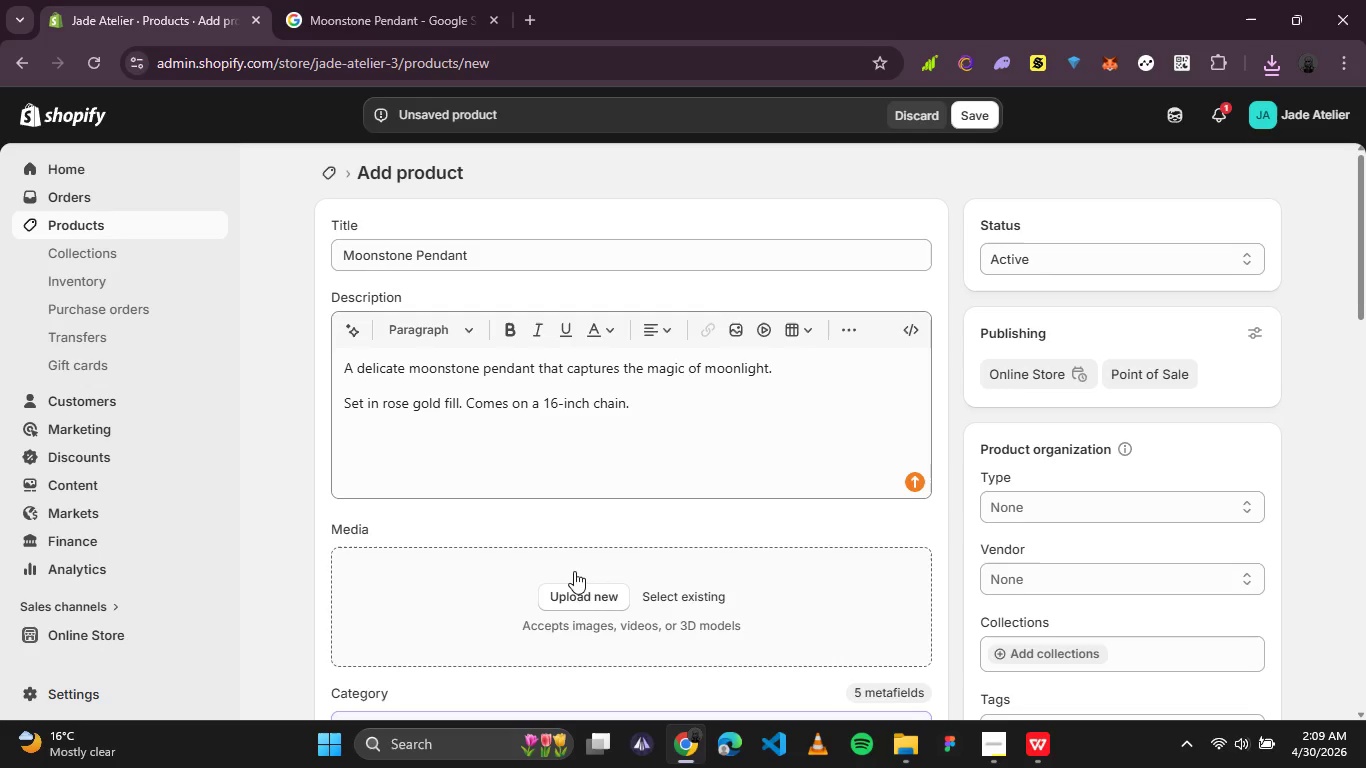 
left_click([575, 595])
 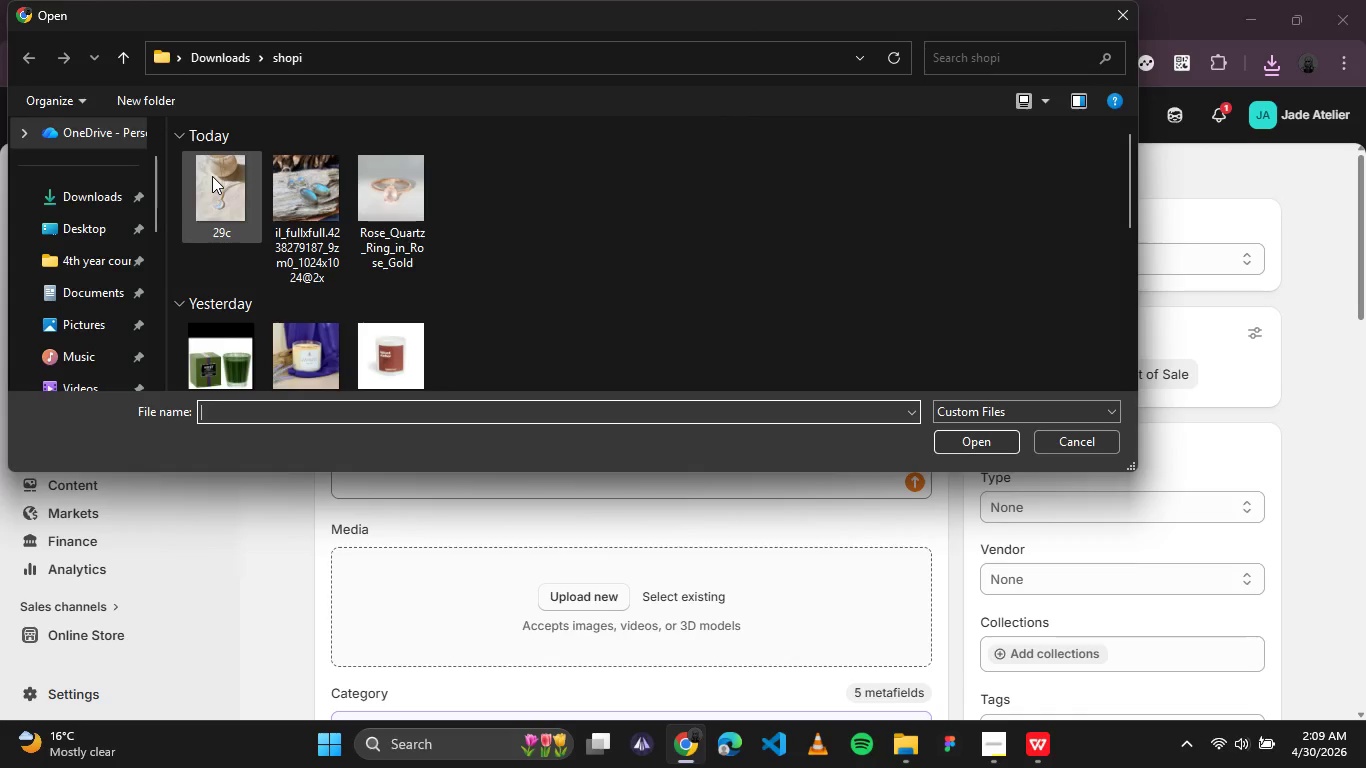 
double_click([212, 176])
 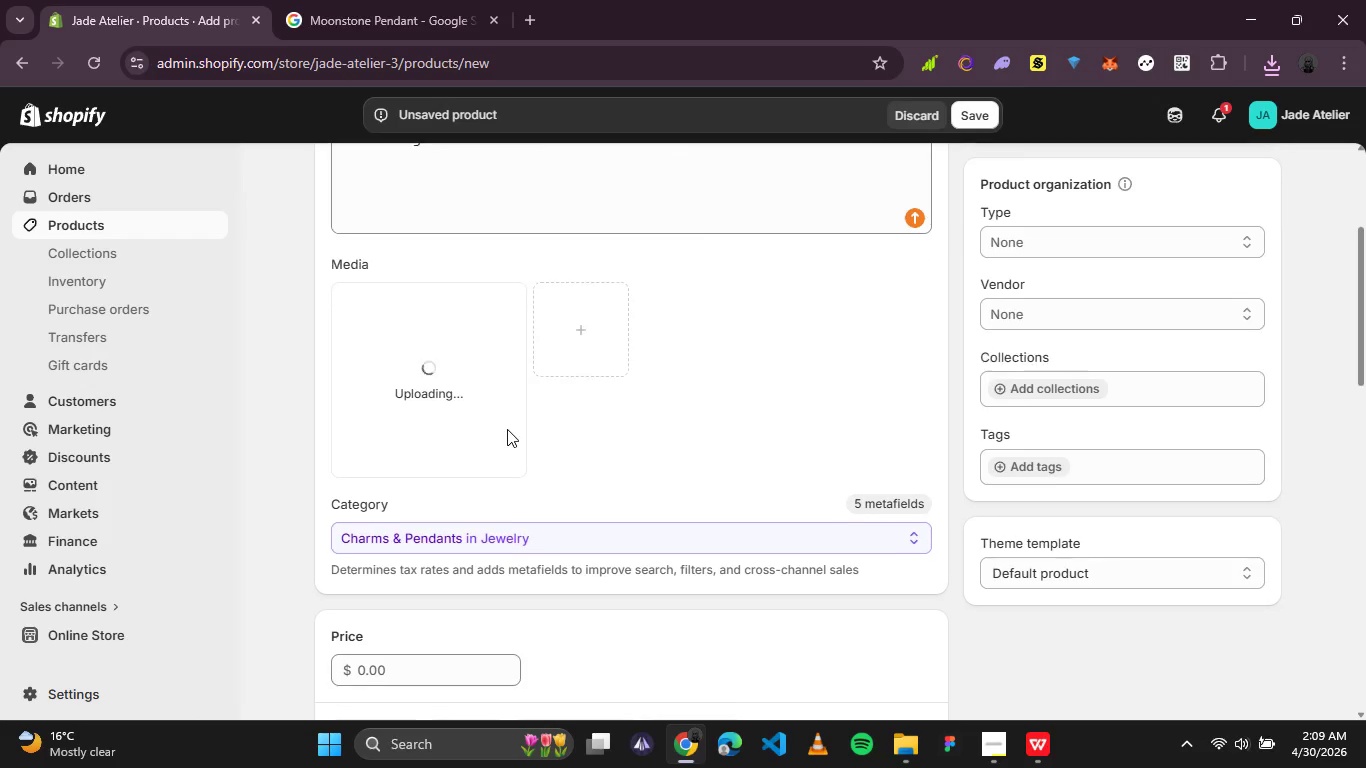 
wait(5.52)
 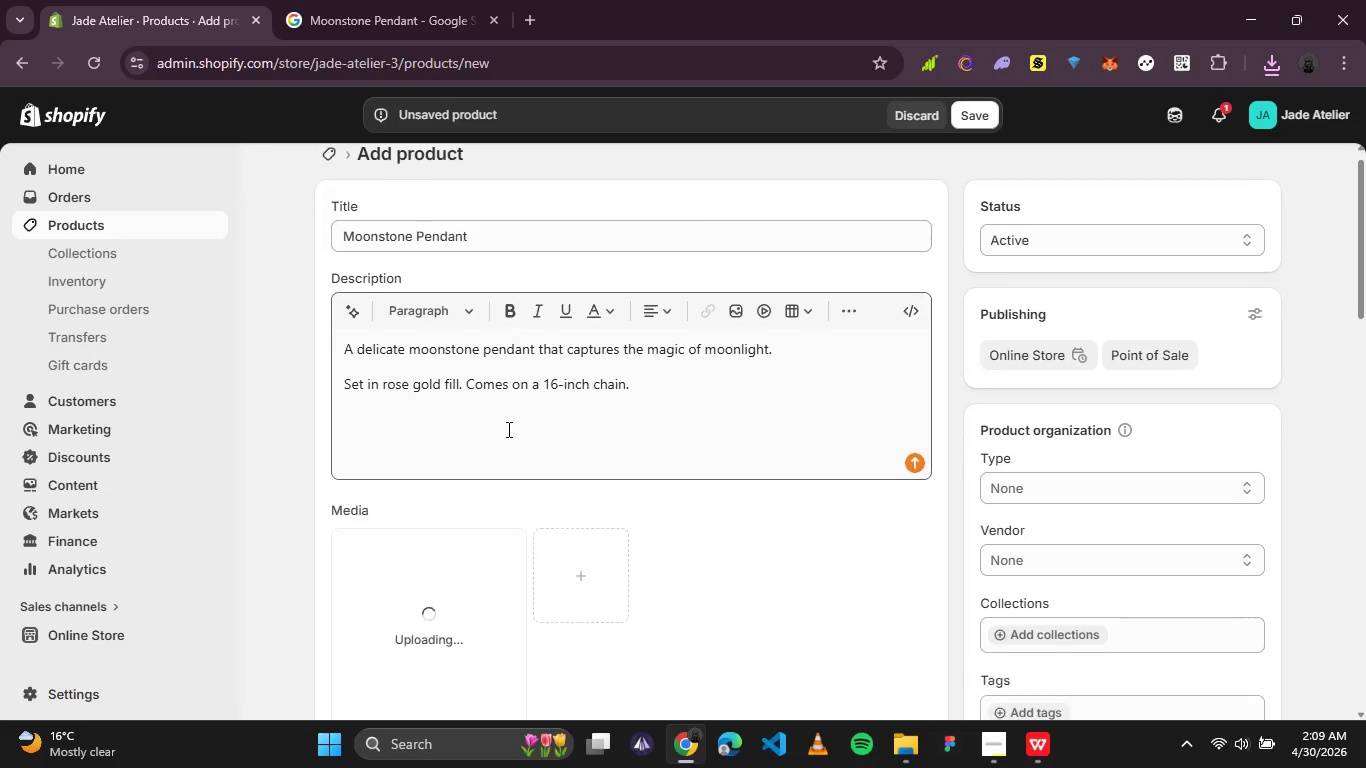 
left_click([413, 544])
 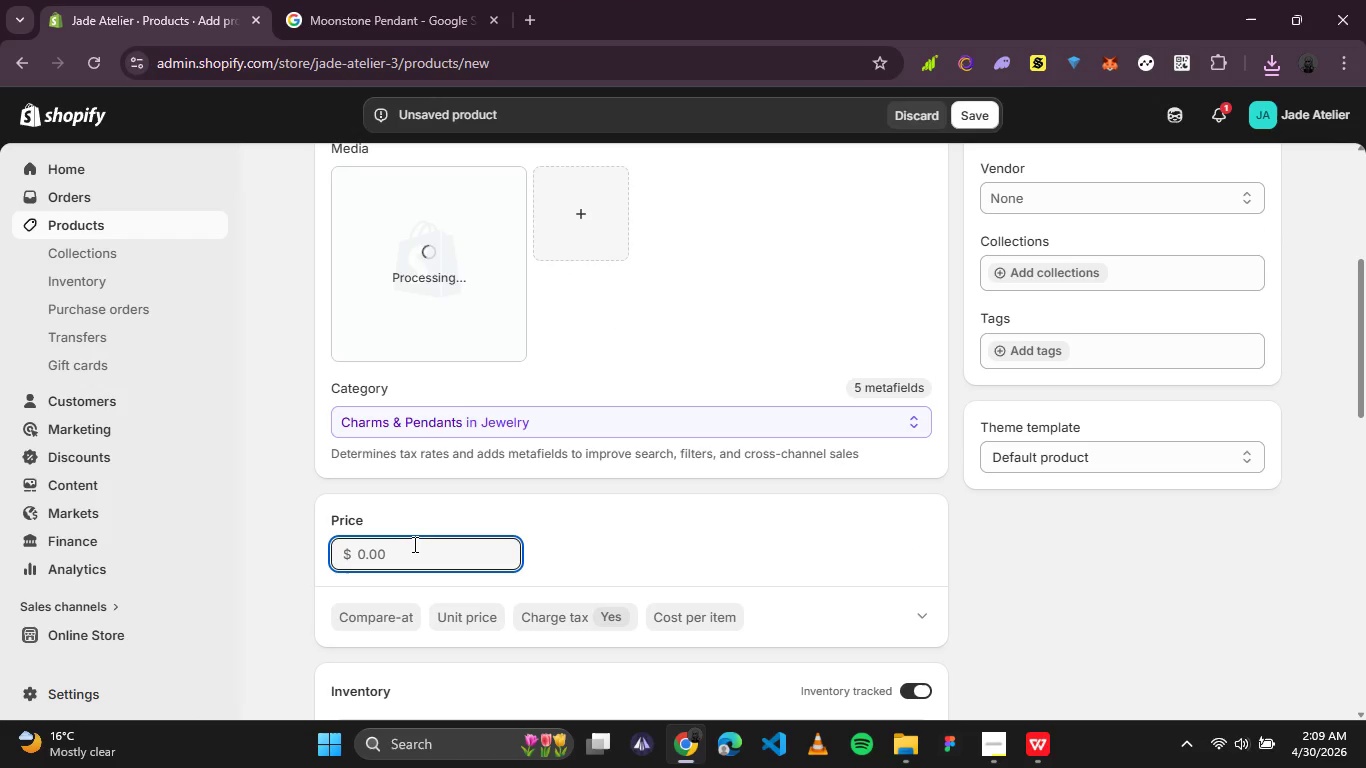 
type(95)
 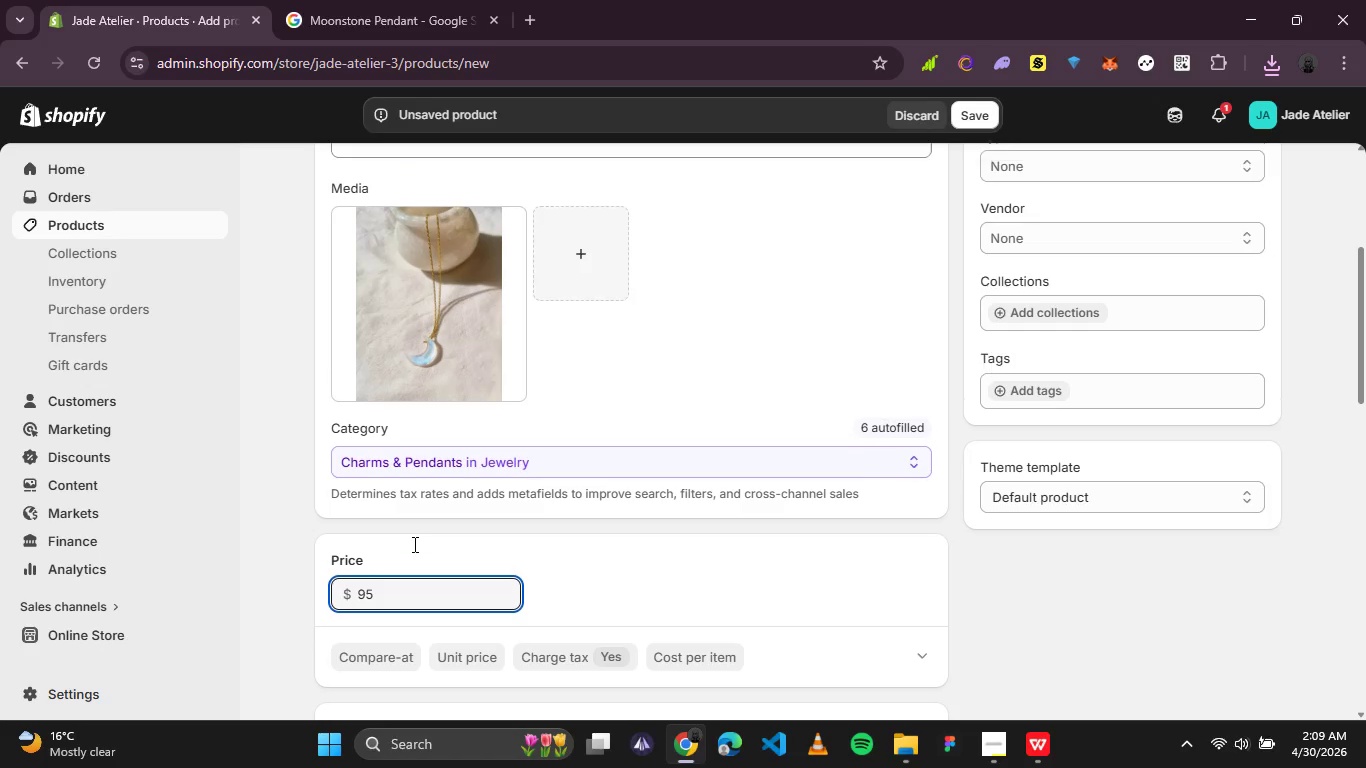 
wait(5.66)
 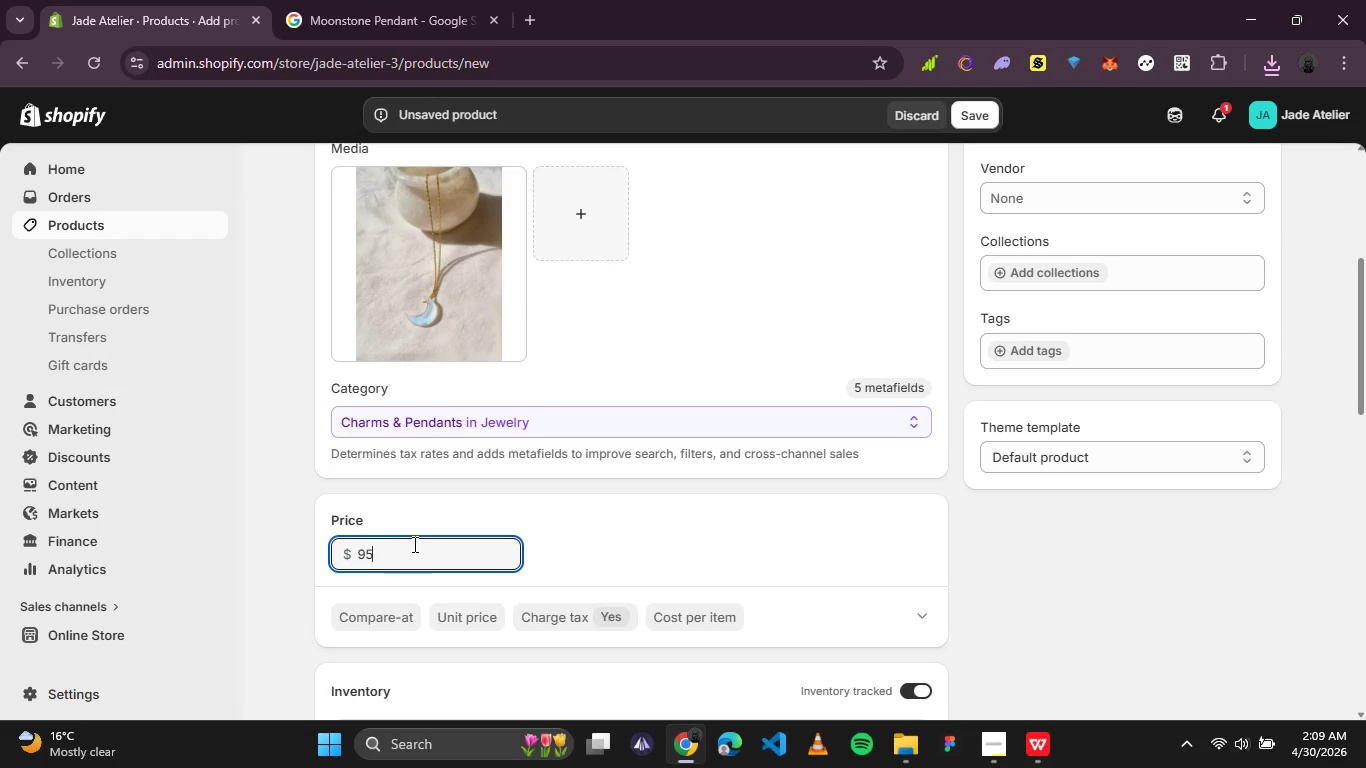 
left_click([413, 544])
 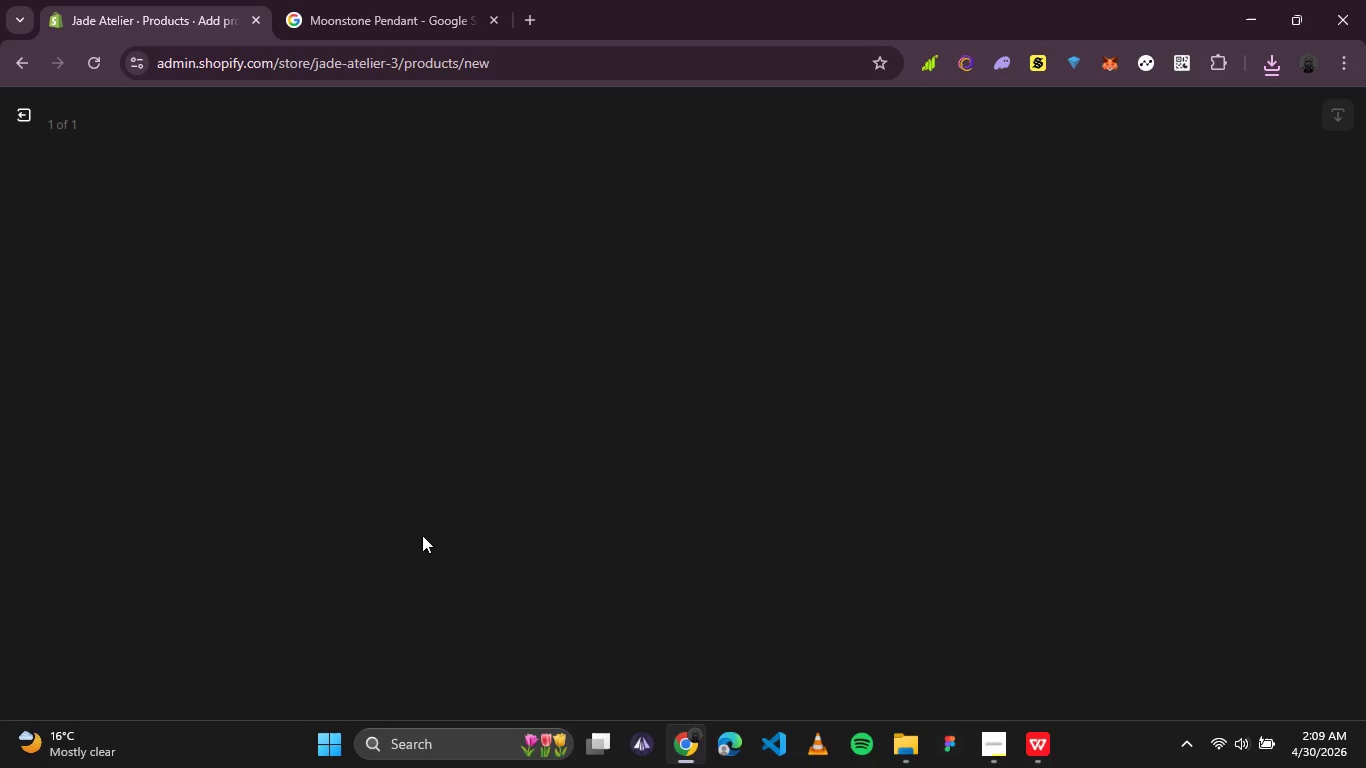 
wait(8.06)
 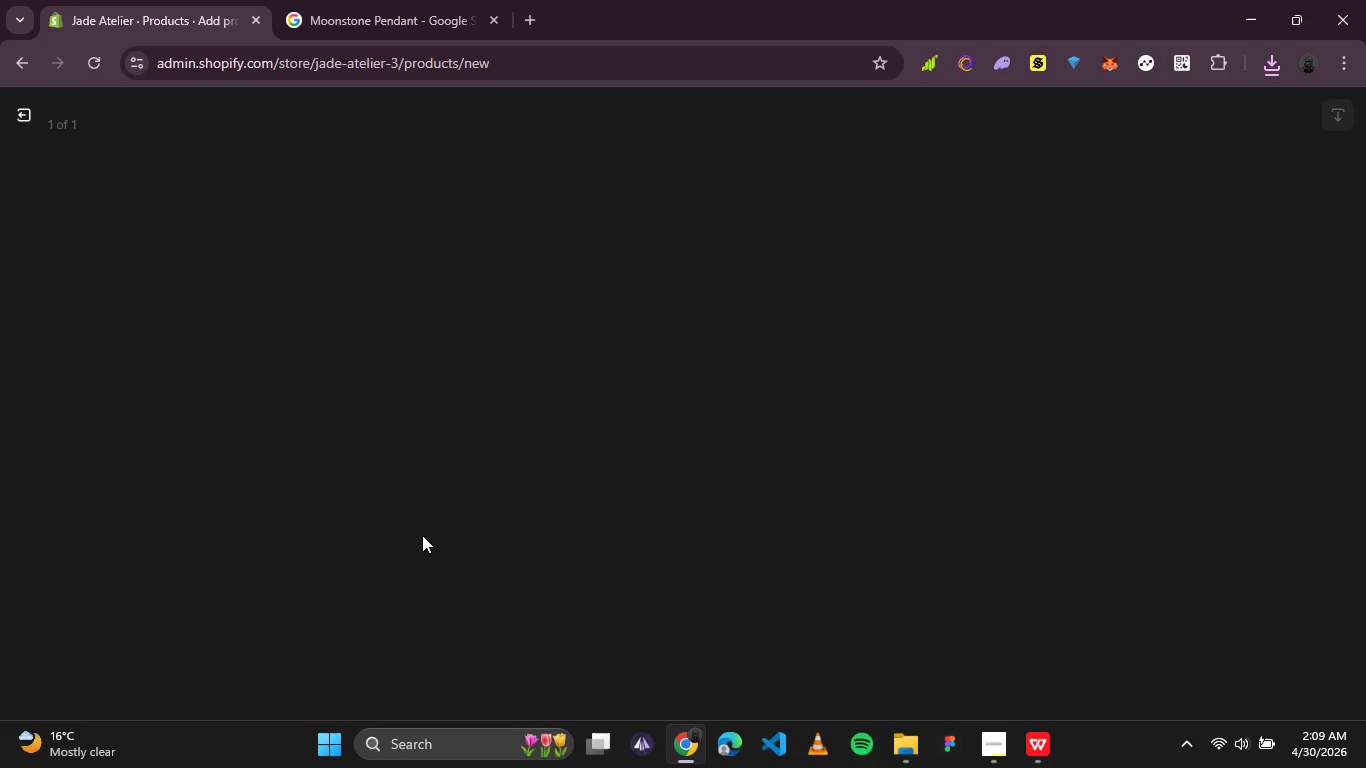 
left_click([1250, 381])
 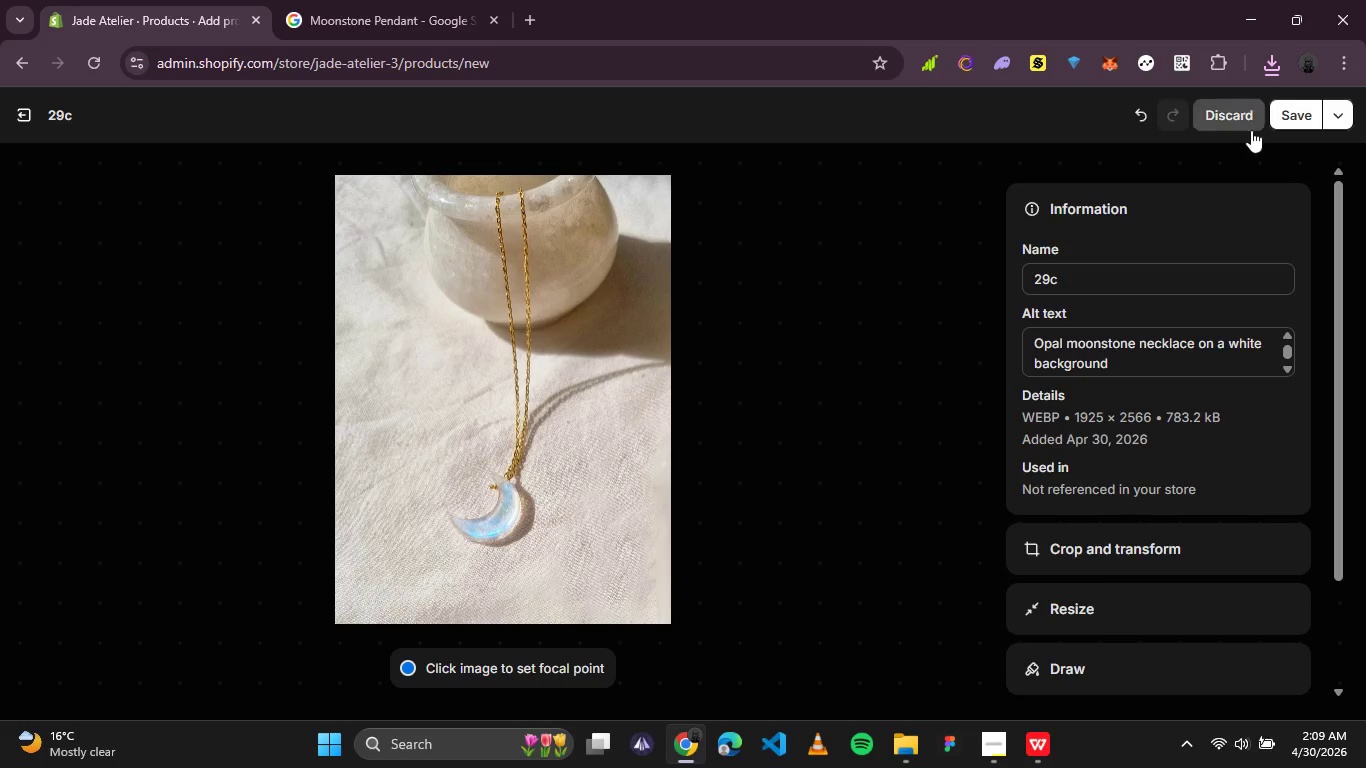 
left_click([1297, 107])
 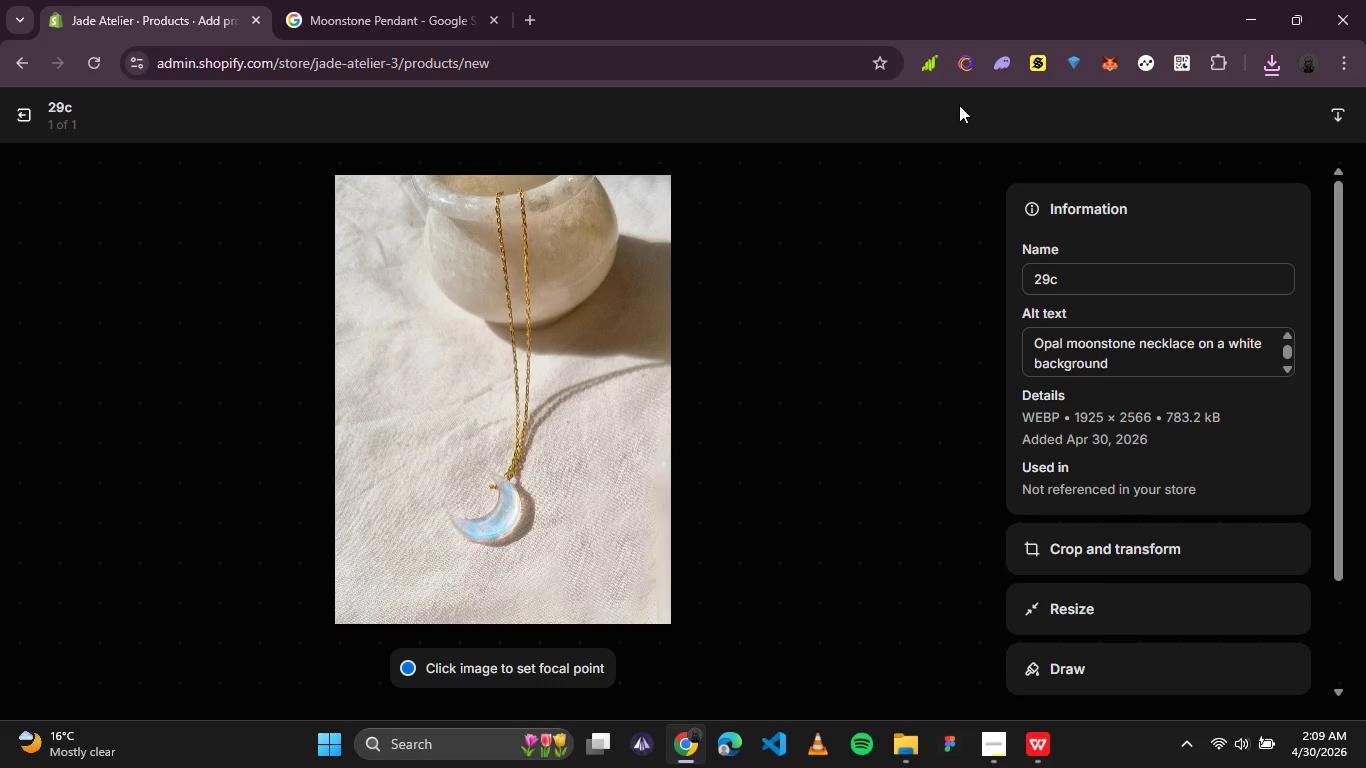 
wait(5.84)
 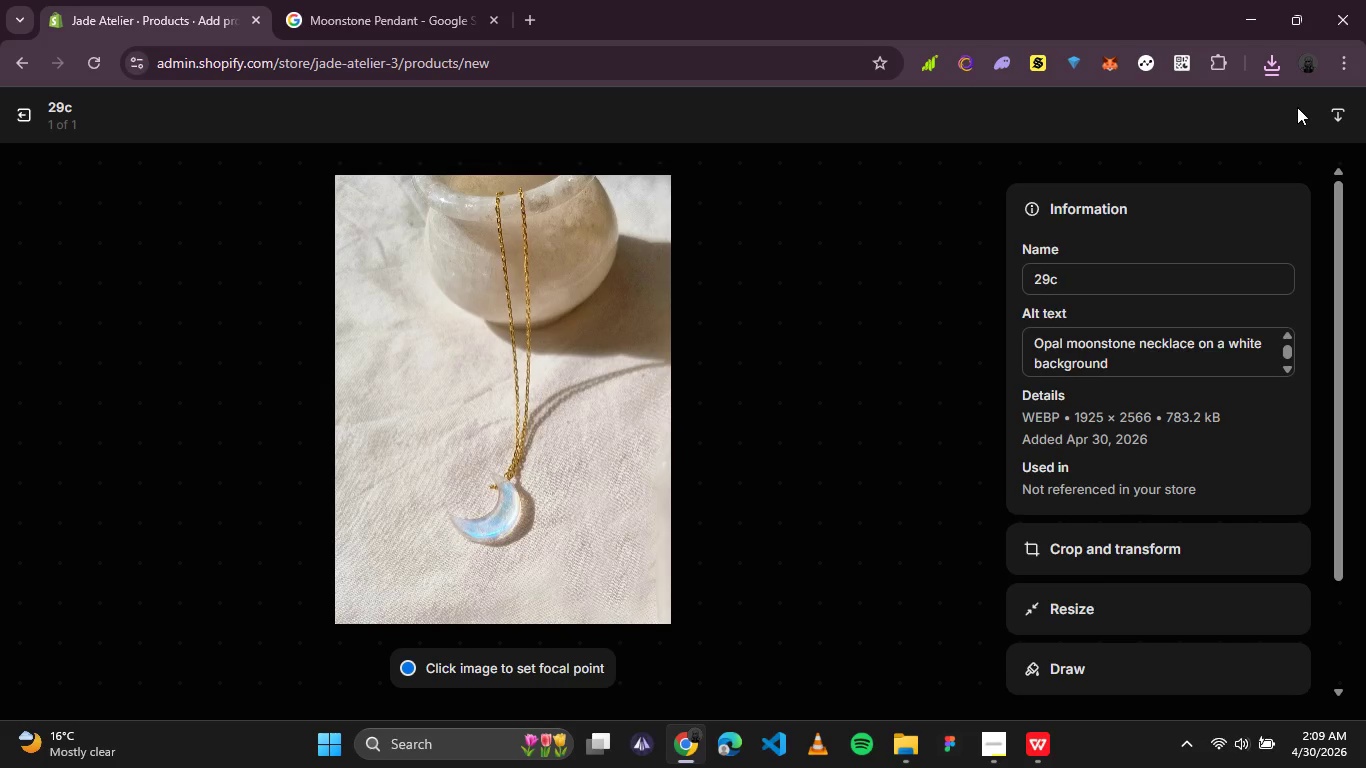 
left_click([26, 118])
 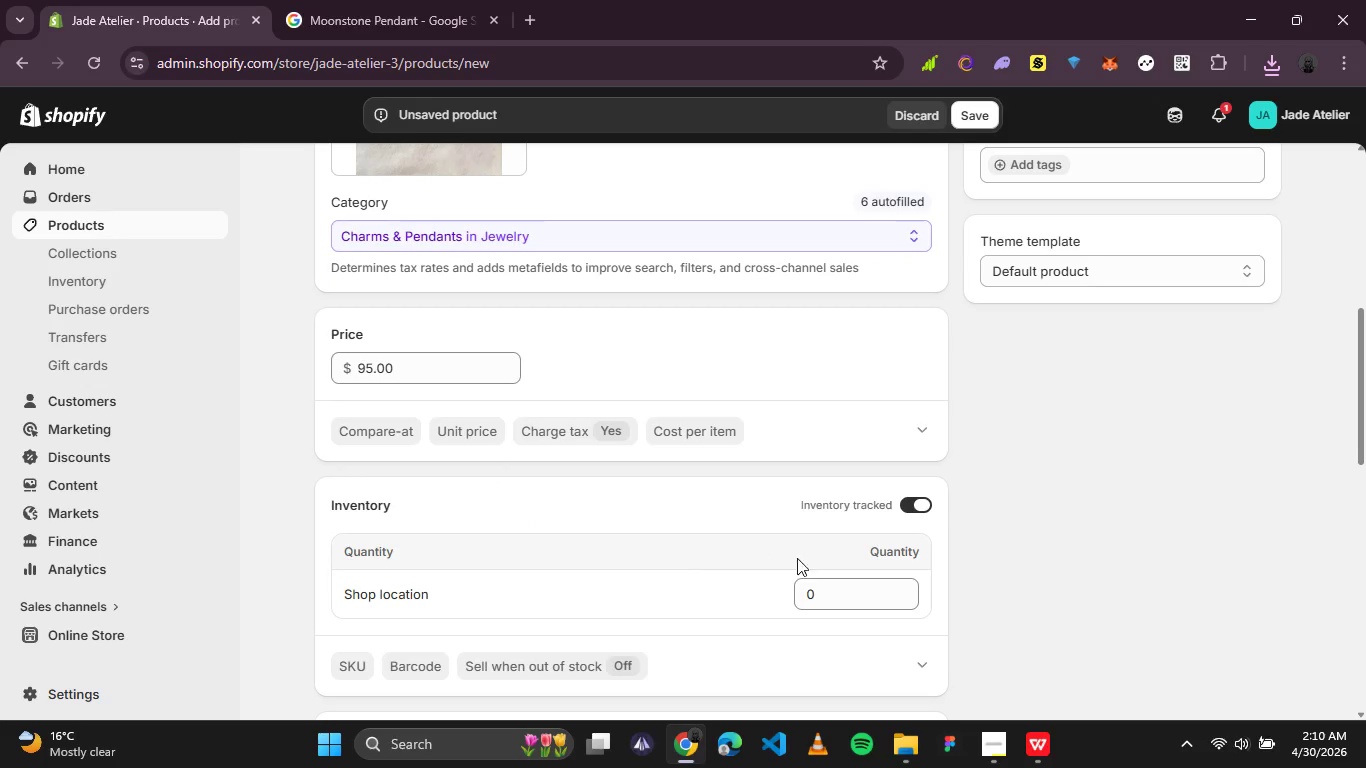 
wait(6.95)
 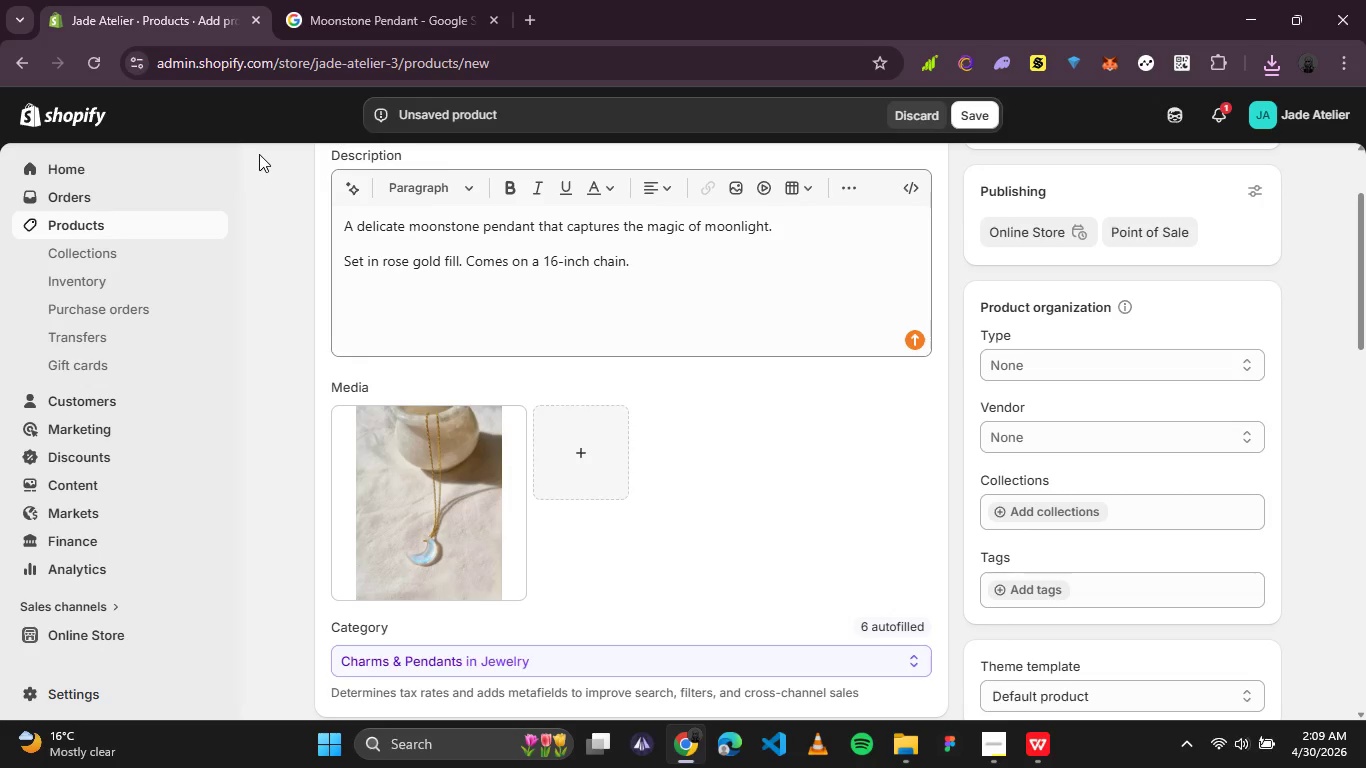 
left_click([1040, 747])
 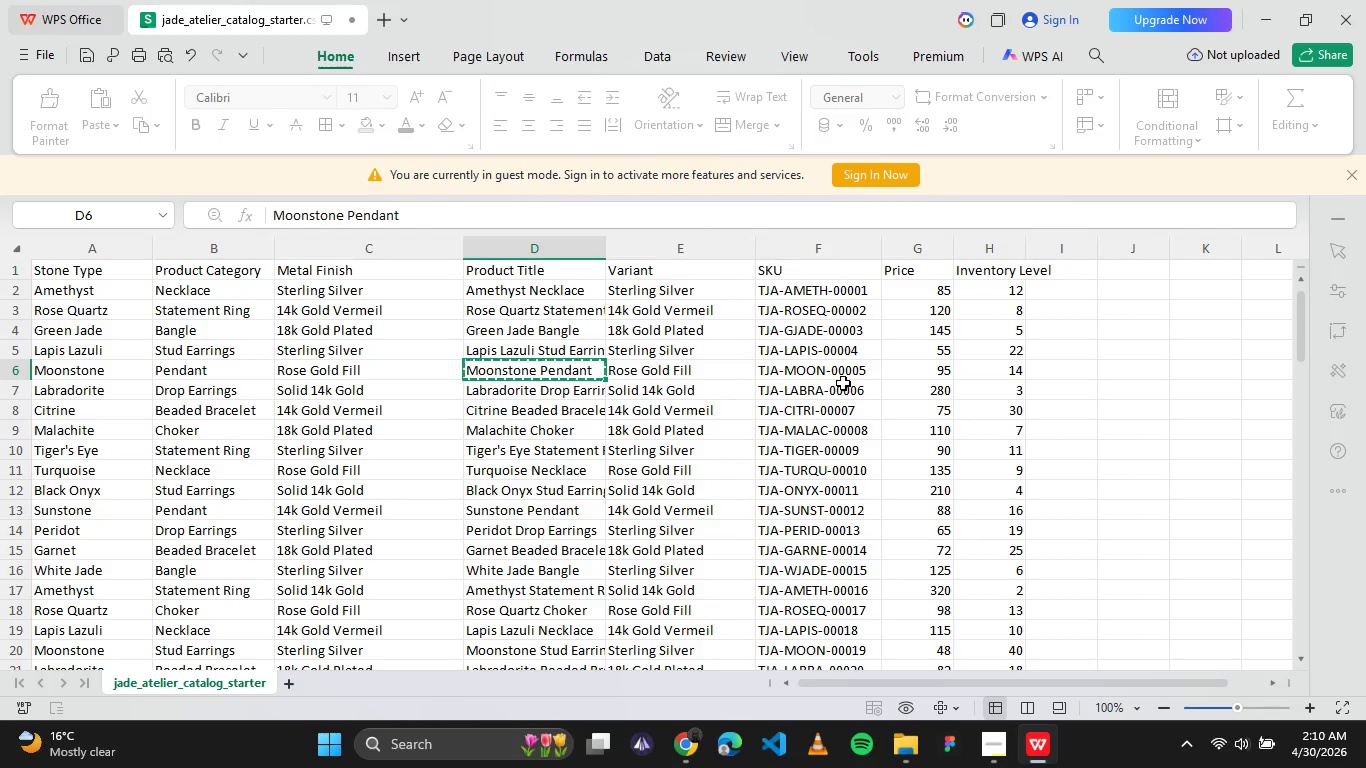 
left_click([836, 370])
 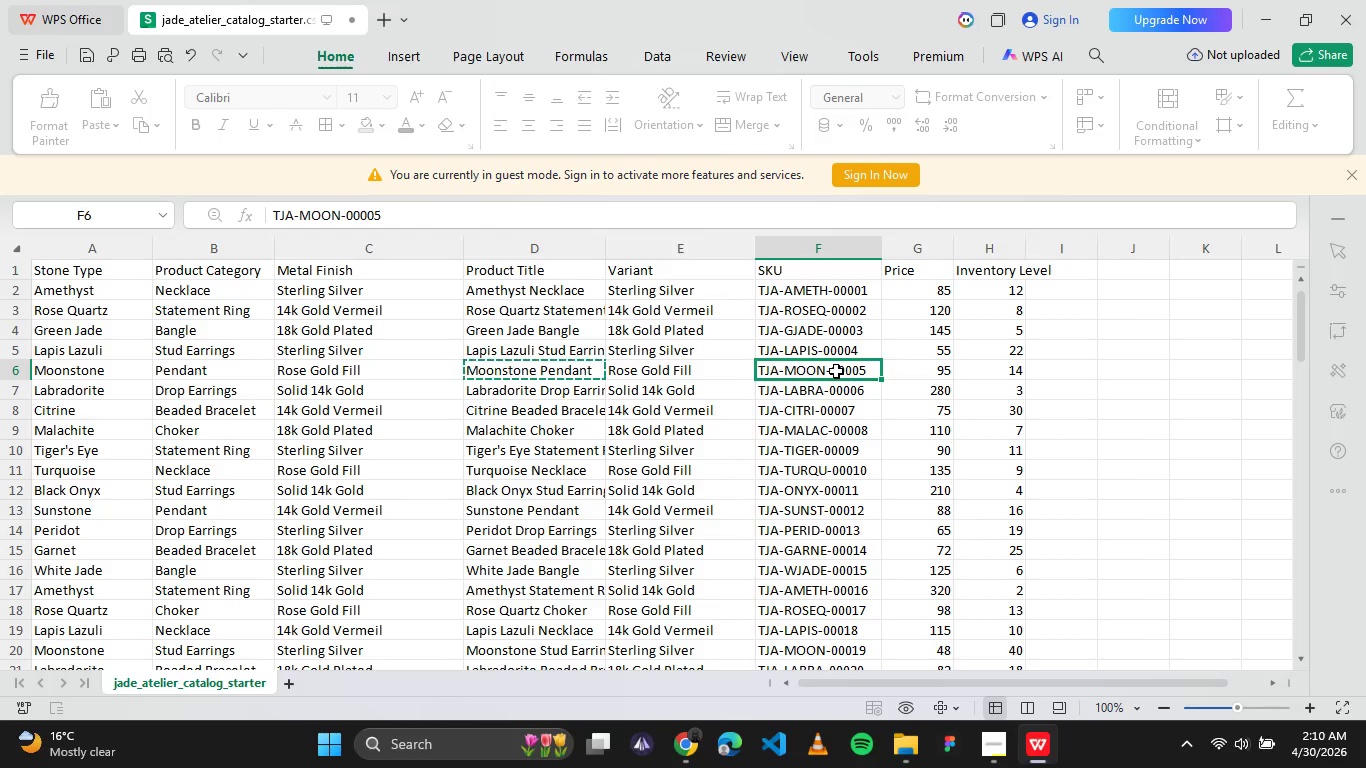 
key(Control+C)
 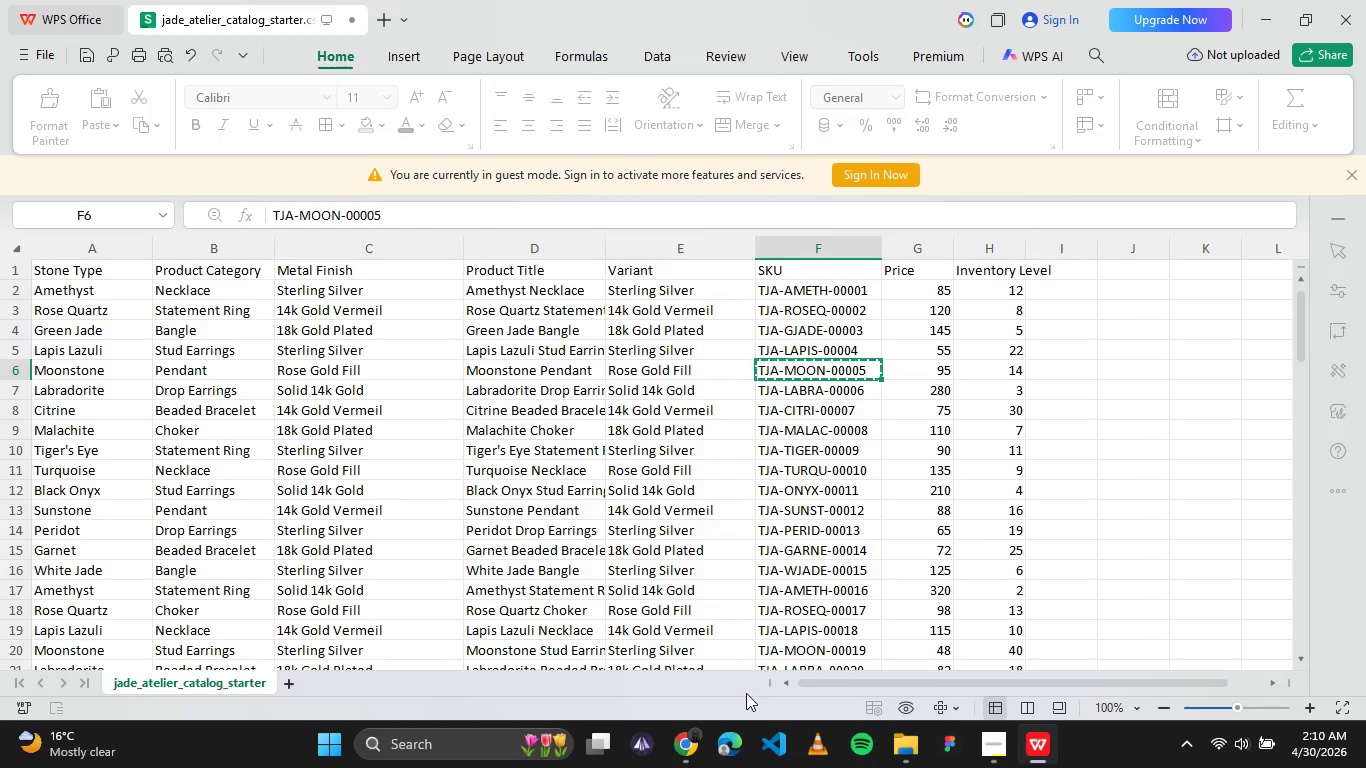 
left_click([677, 748])
 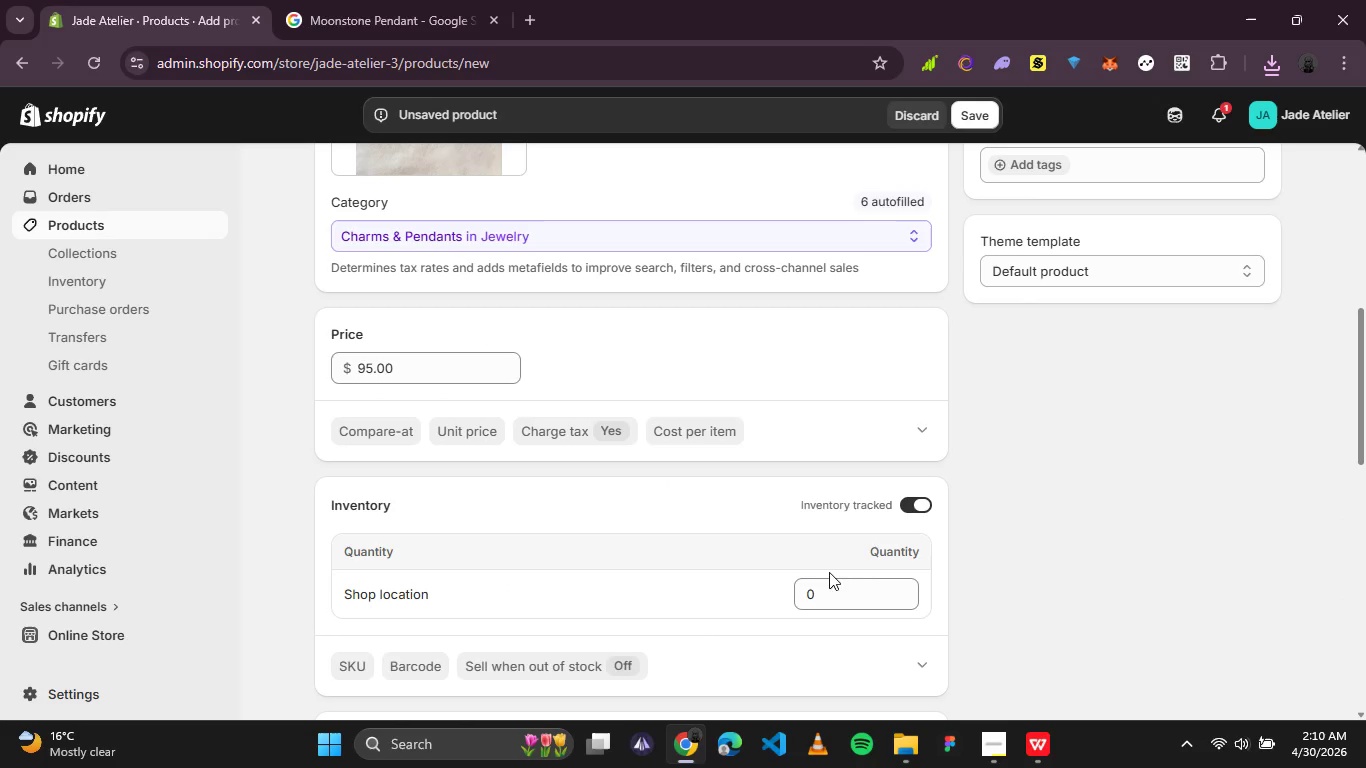 
left_click([825, 589])
 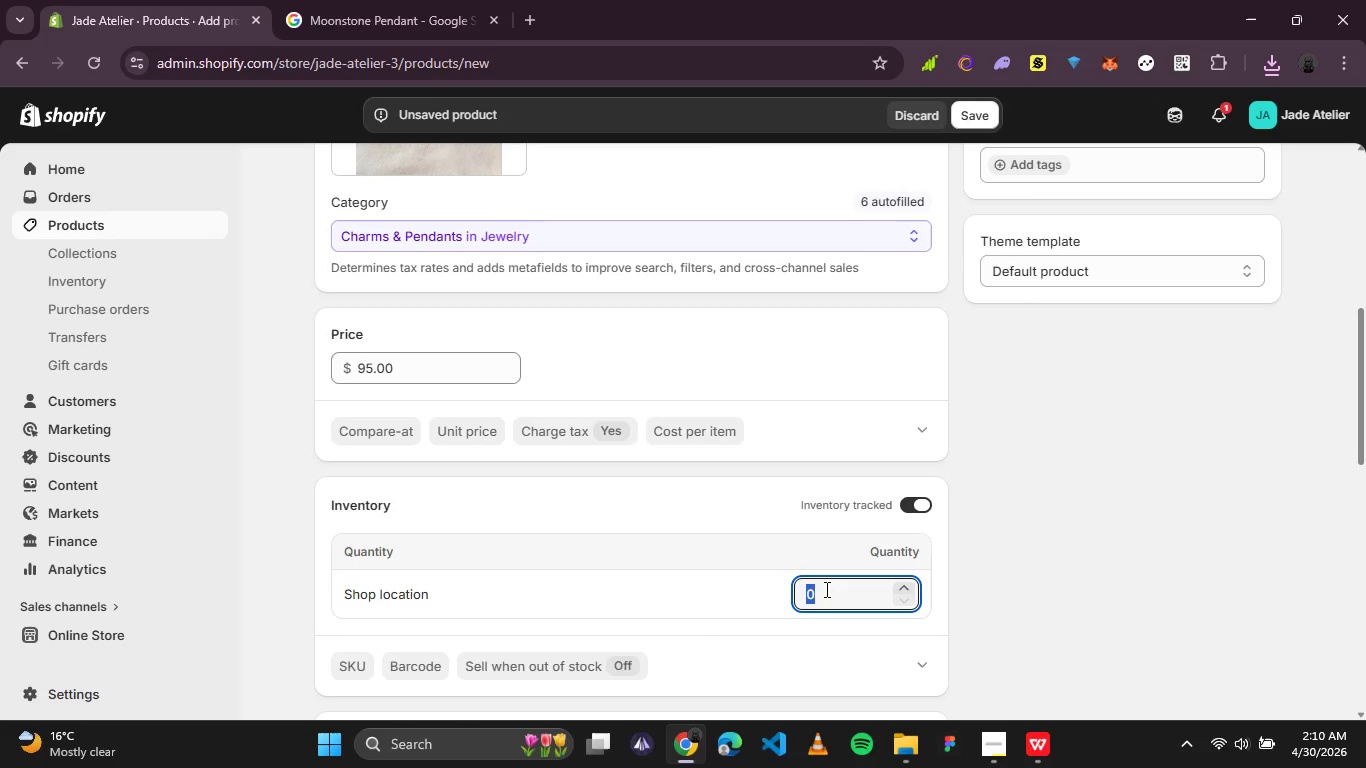 
type(14)
 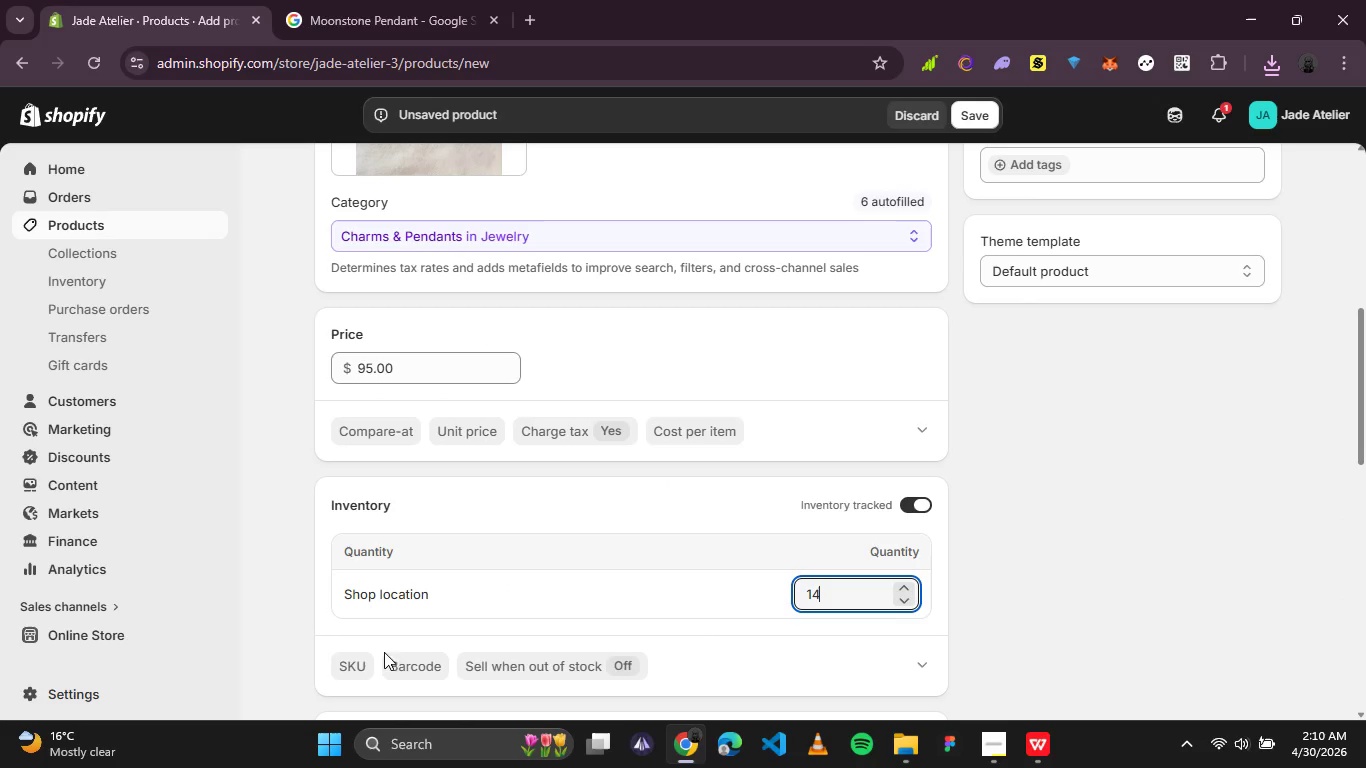 
left_click([345, 667])
 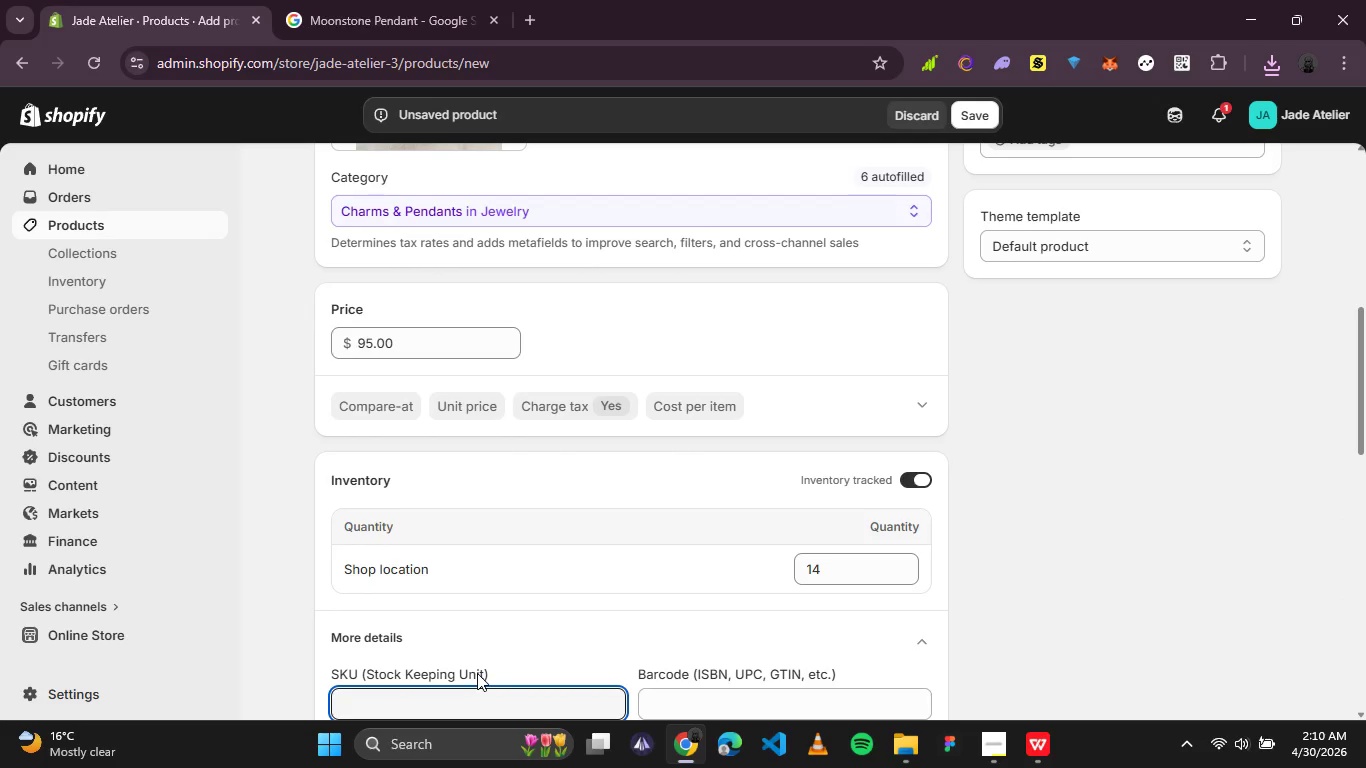 
key(Control+V)
 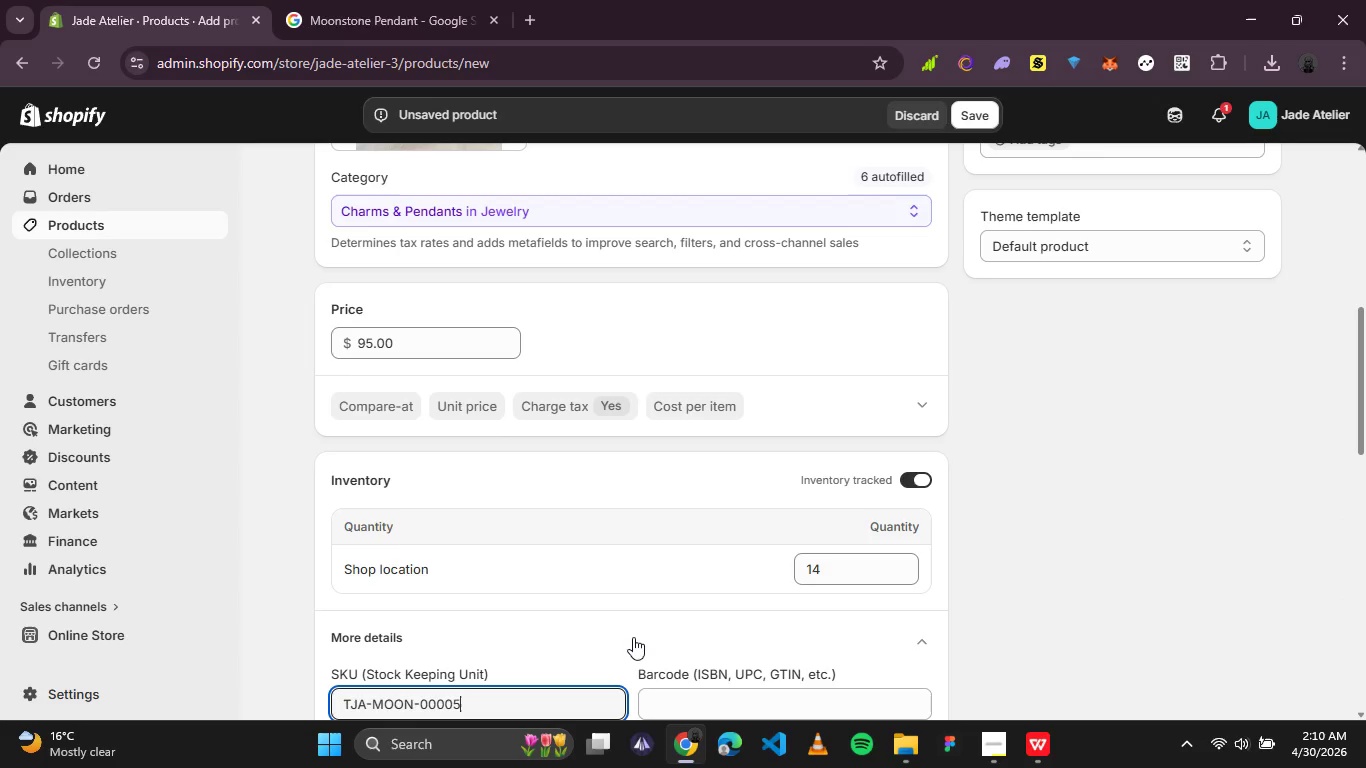 
wait(6.27)
 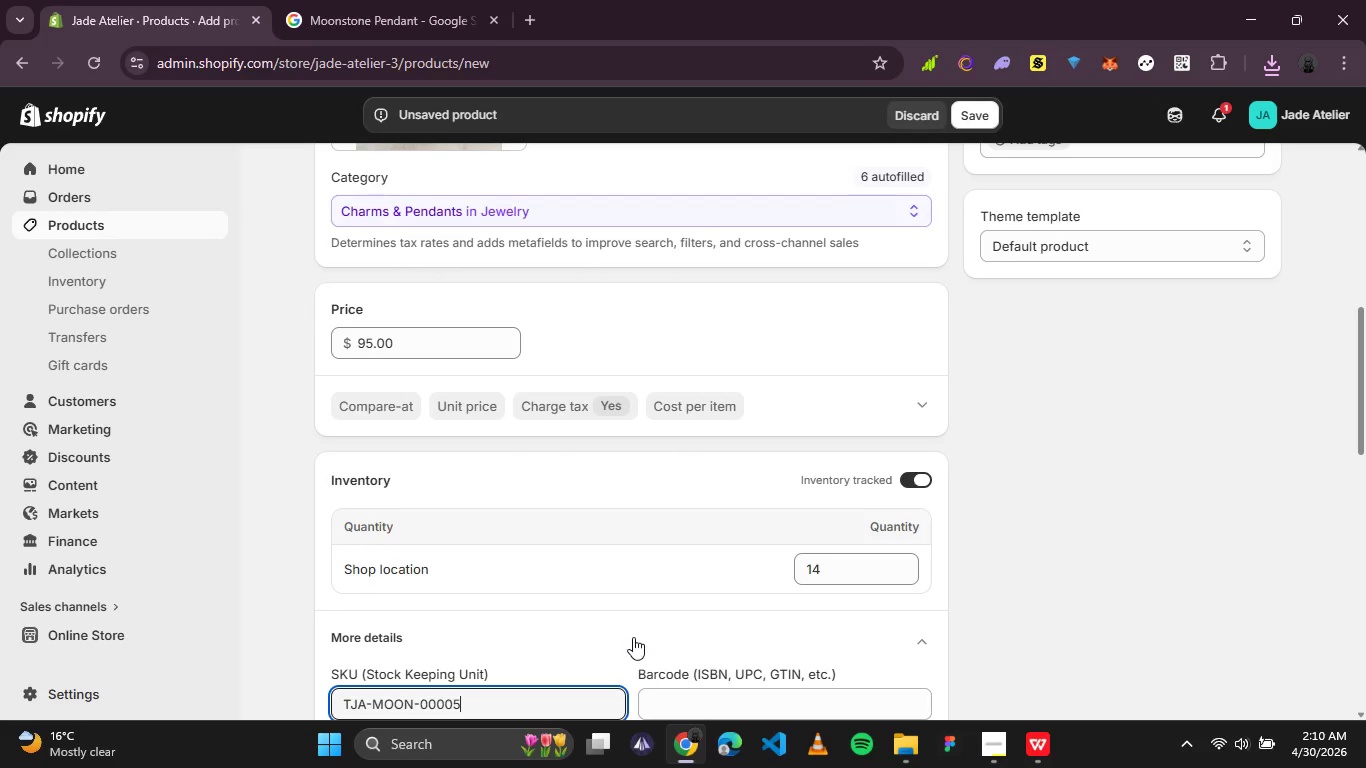 
left_click([1078, 602])
 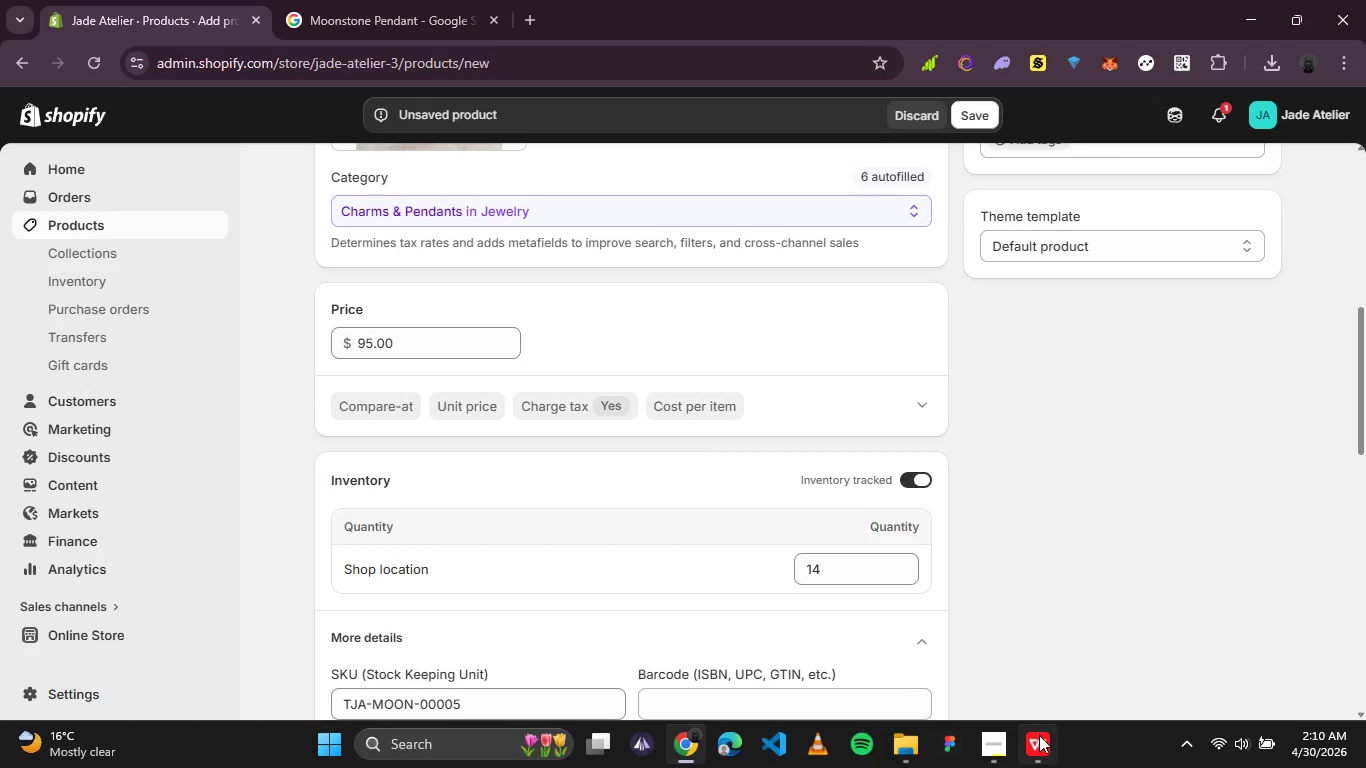 
left_click([1039, 735])
 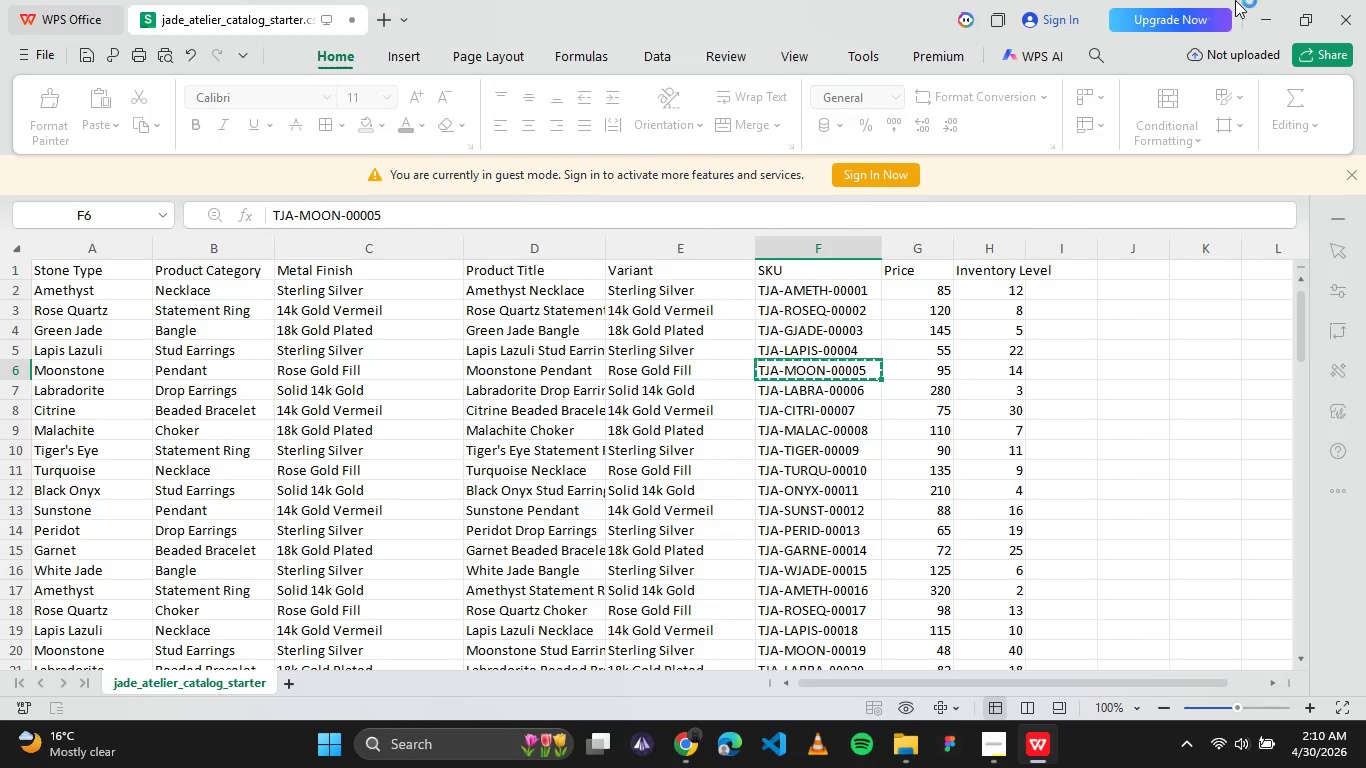 
left_click([1256, 10])
 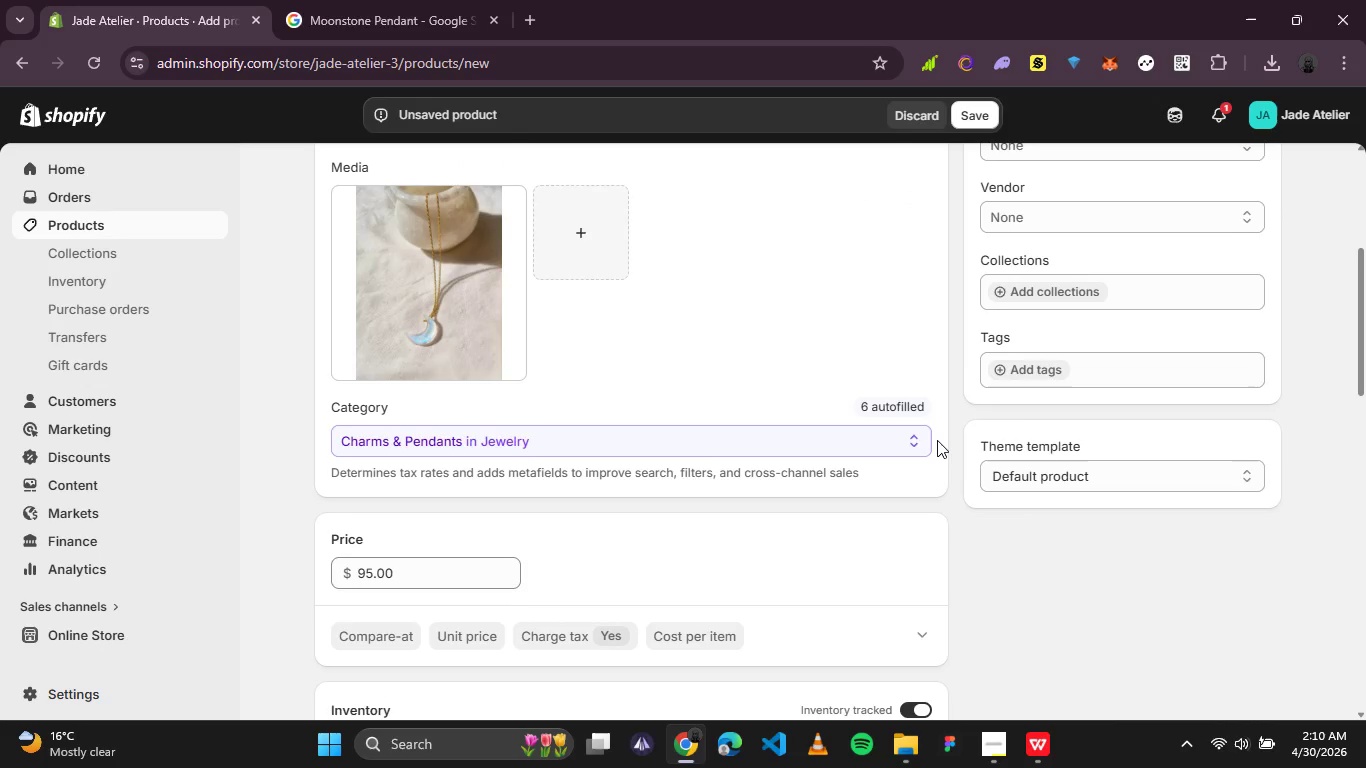 
wait(6.56)
 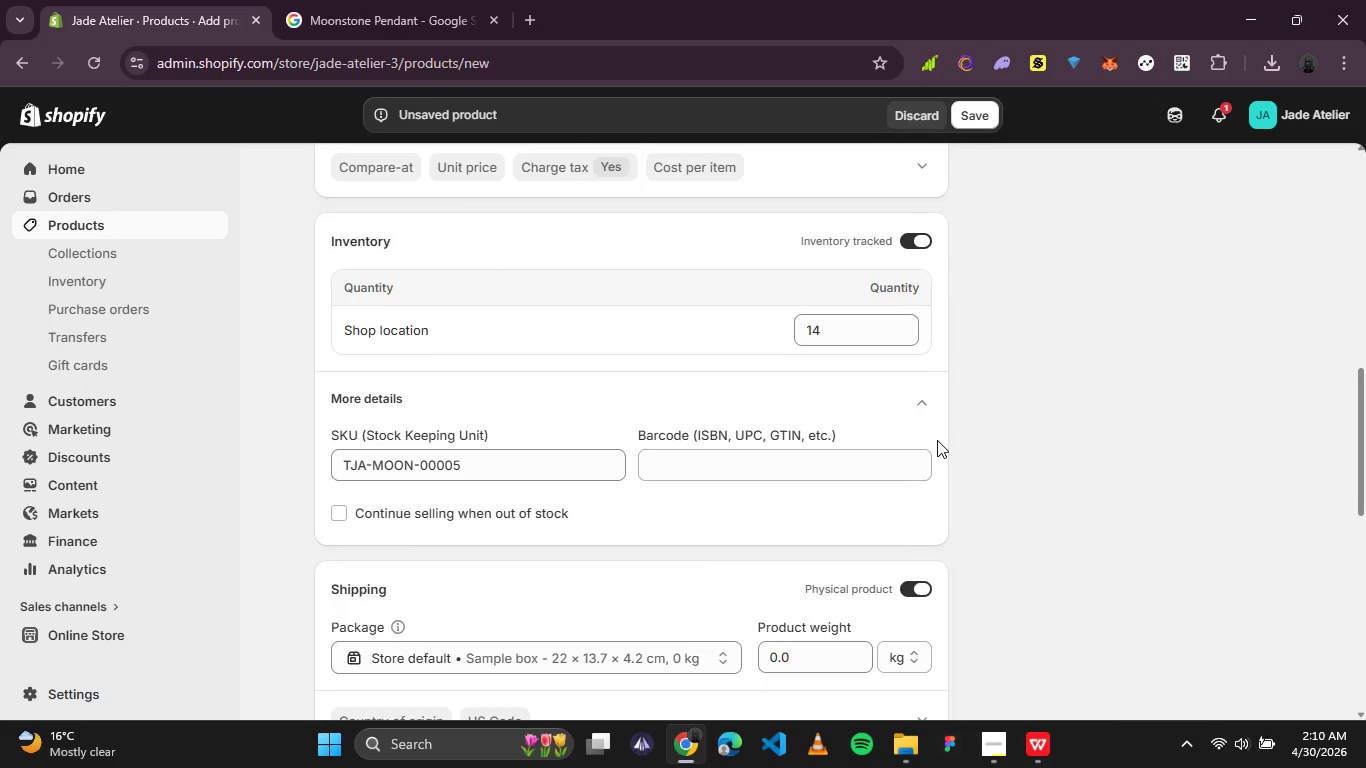 
left_click([1057, 461])
 